 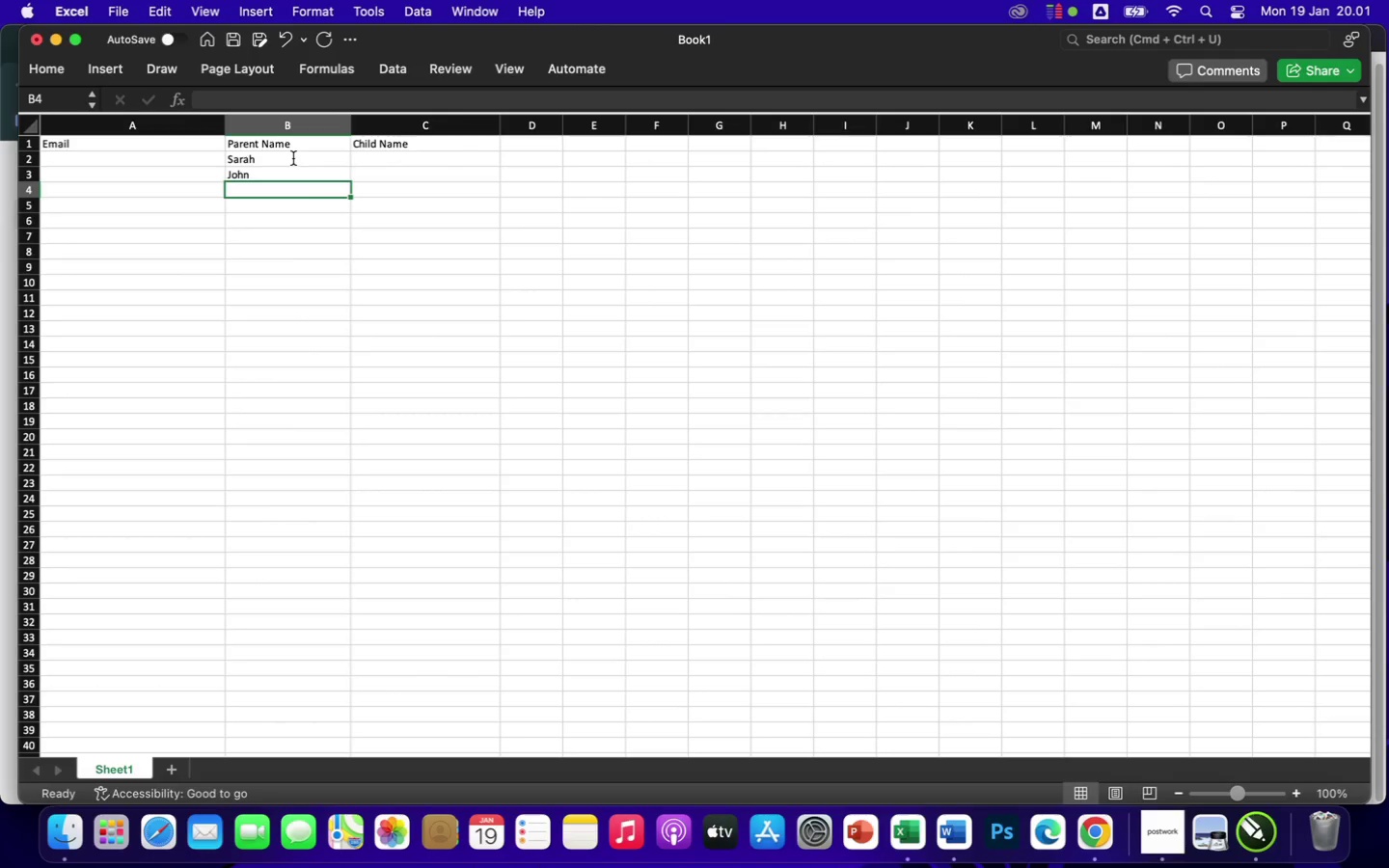 
type(Amanda)
 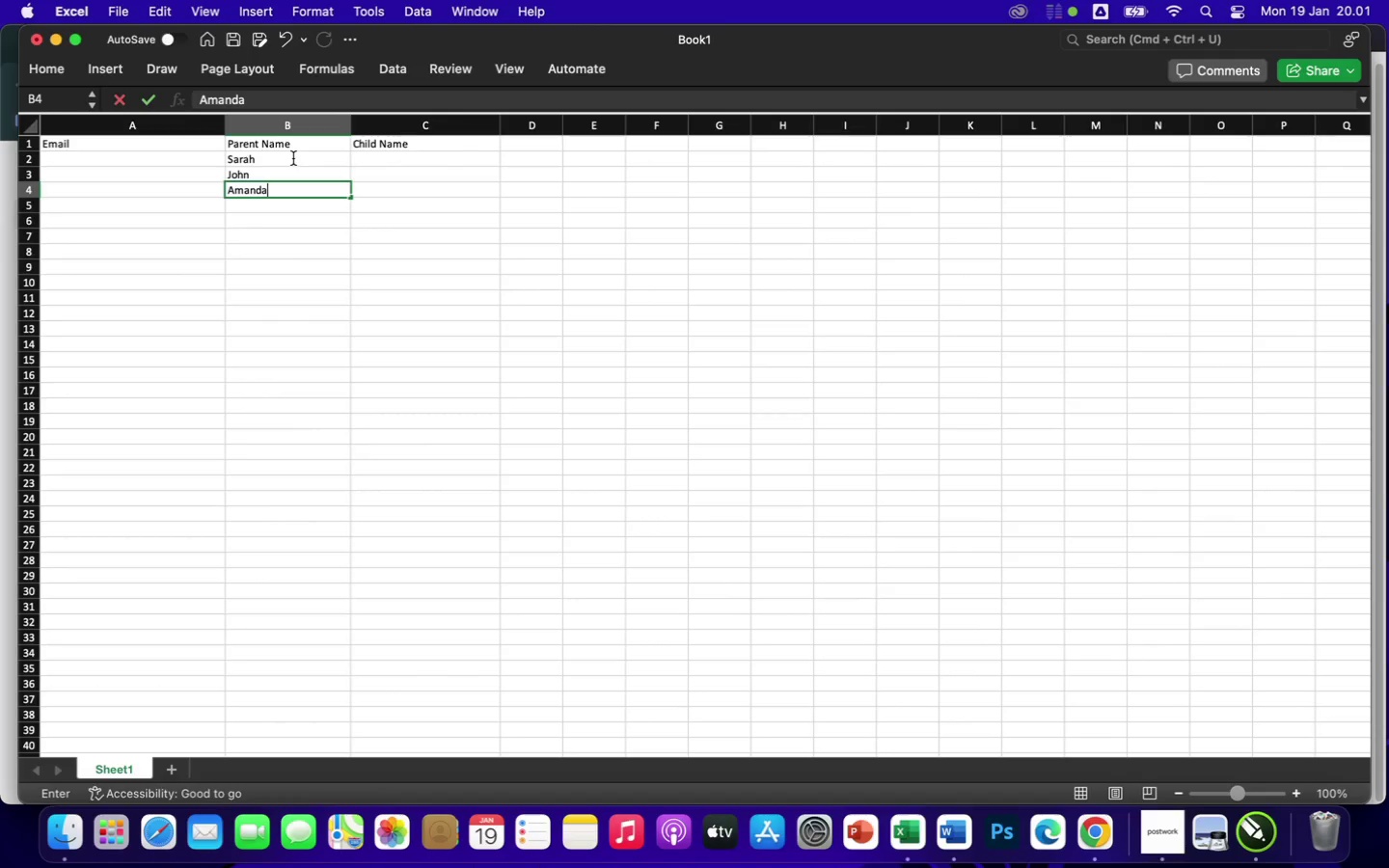 
key(Enter)
 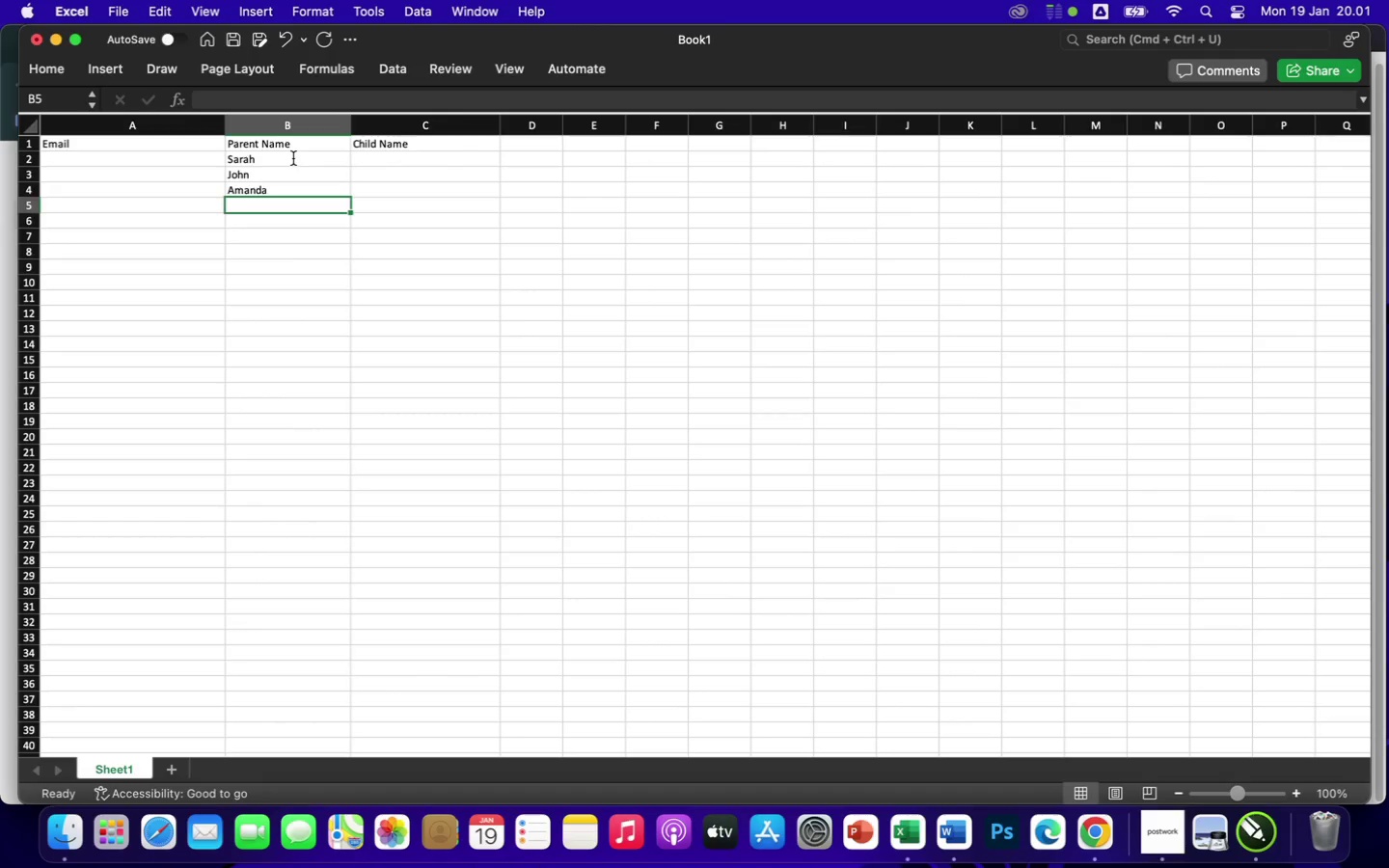 
type(David)
 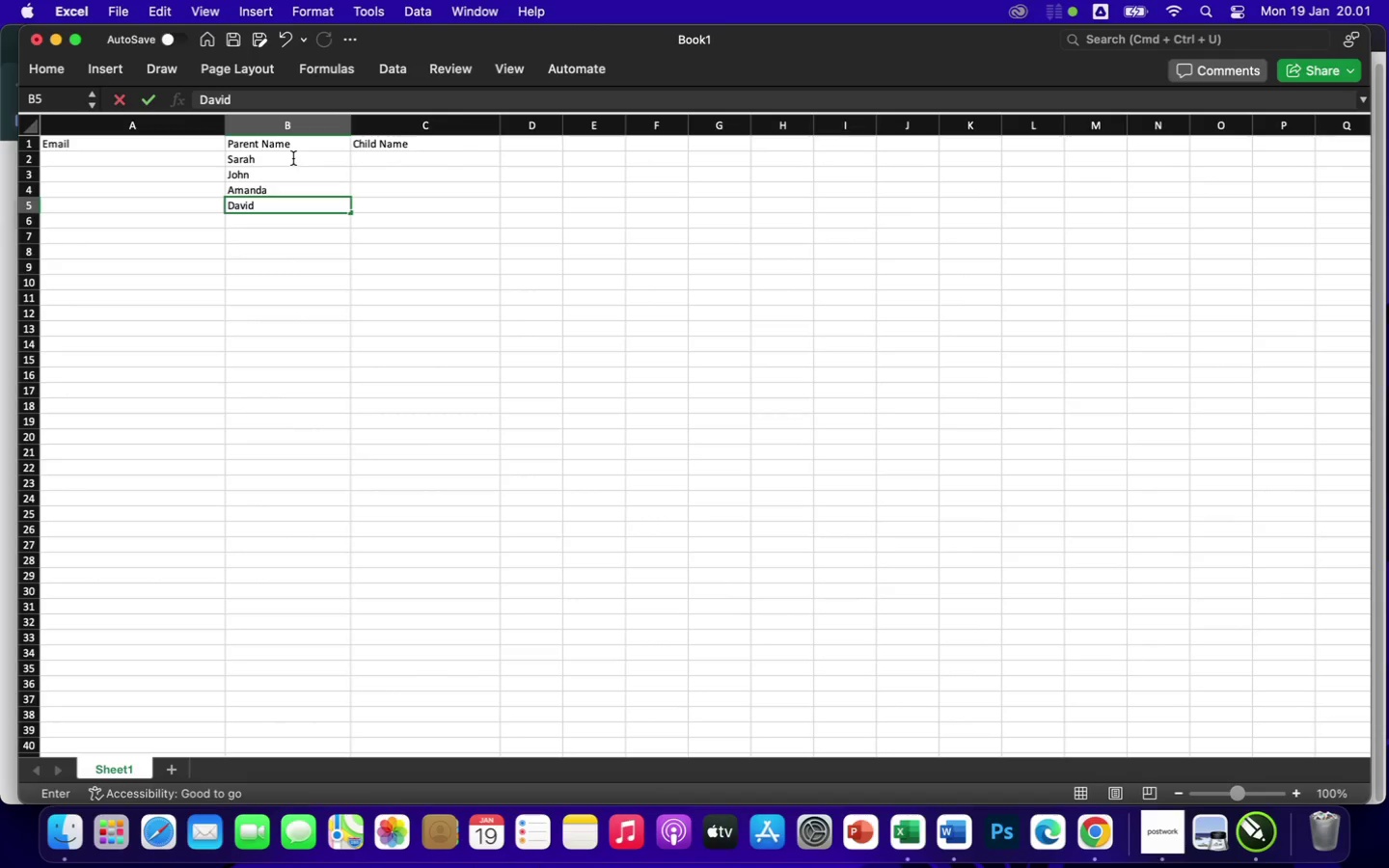 
key(Enter)
 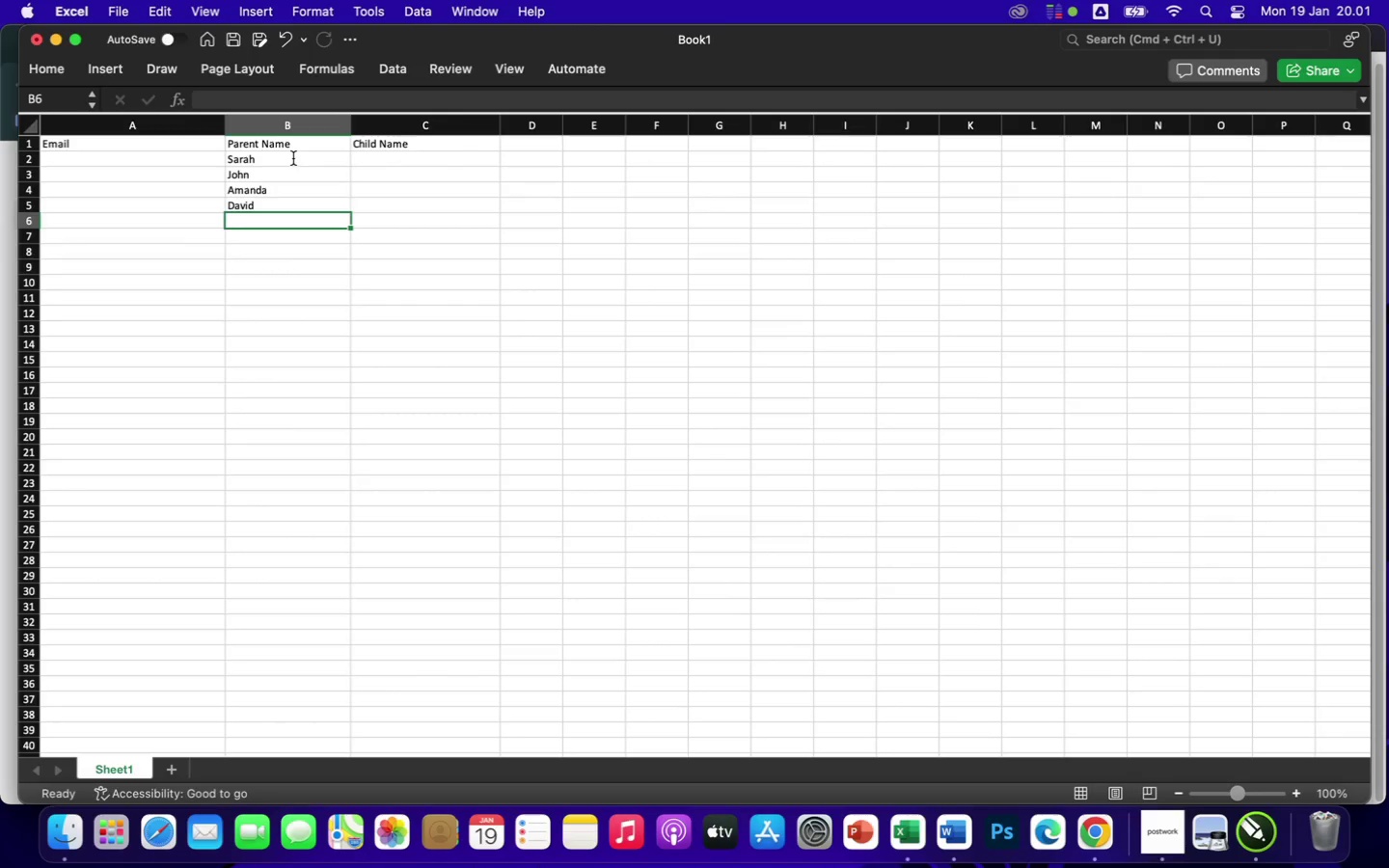 
type(Li)
 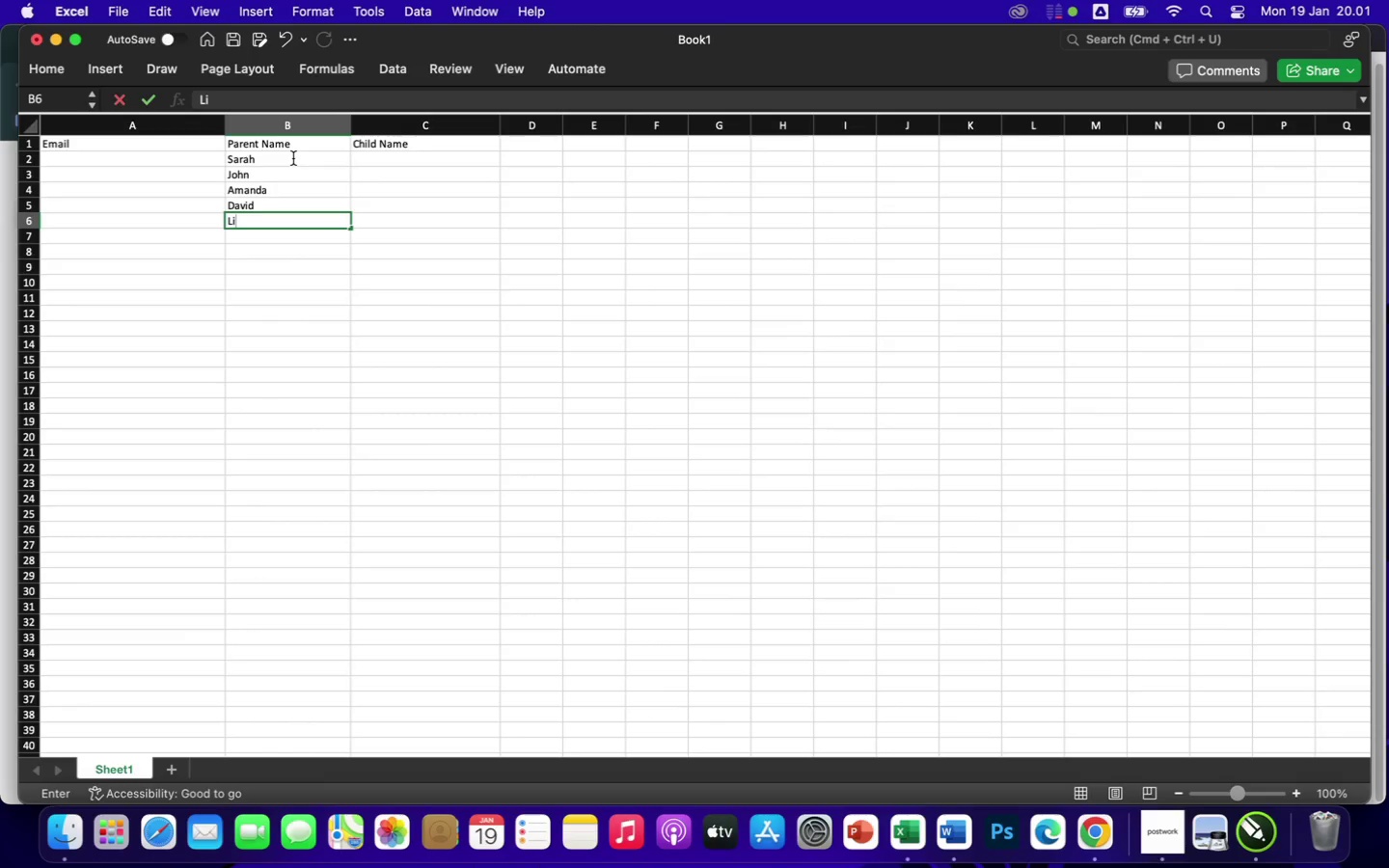 
hold_key(key=S, duration=0.31)
 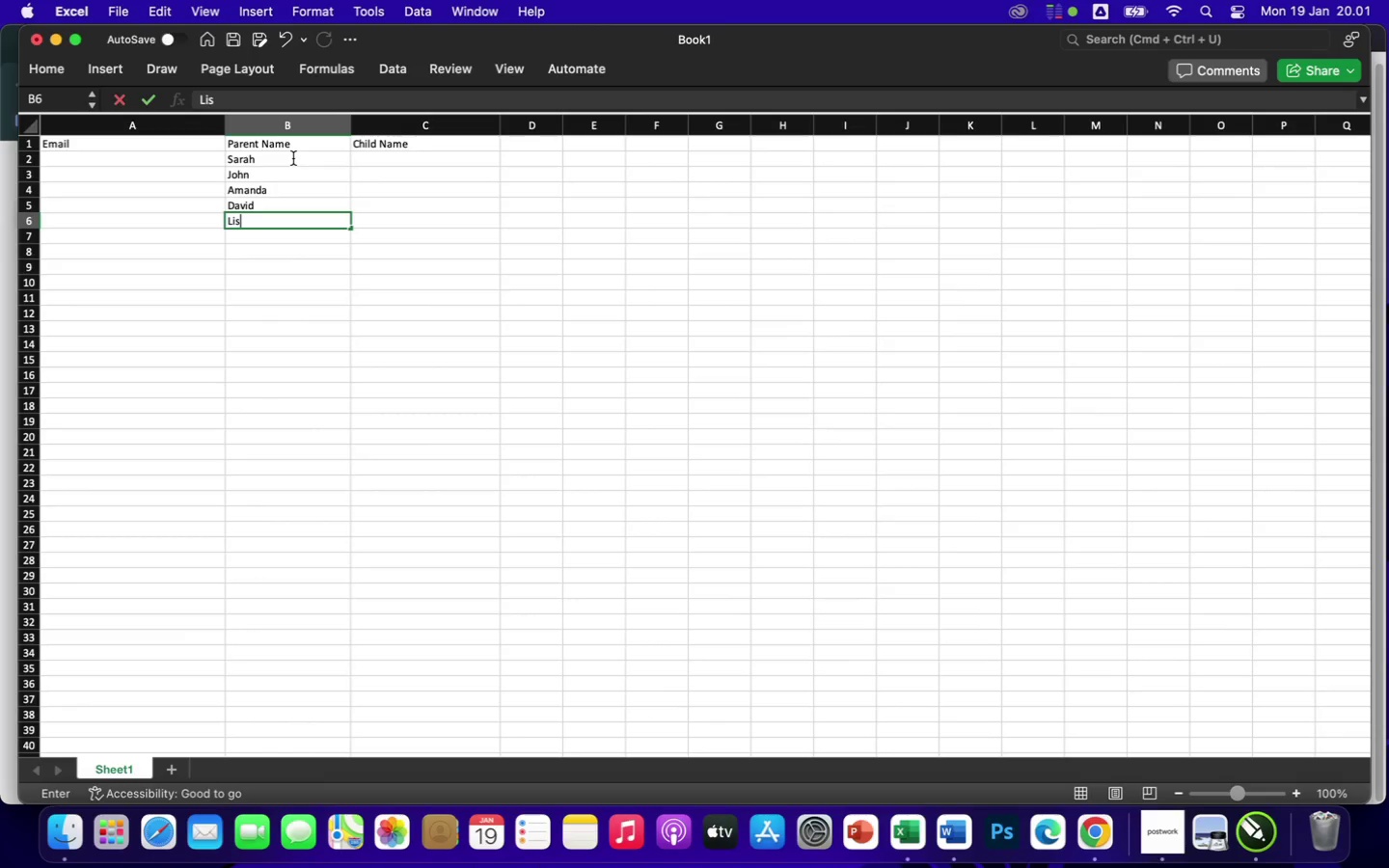 
type(sa)
 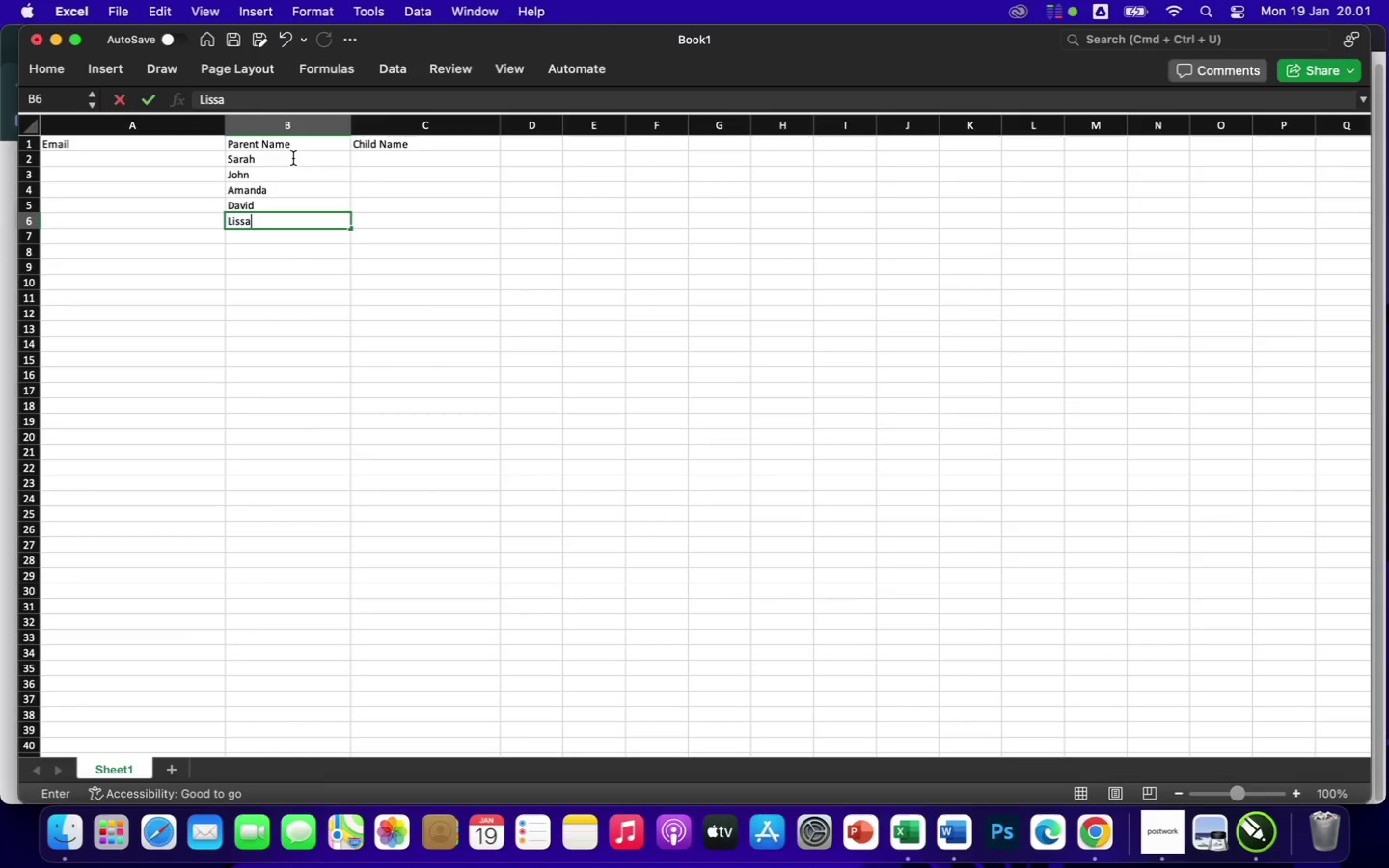 
wait(9.33)
 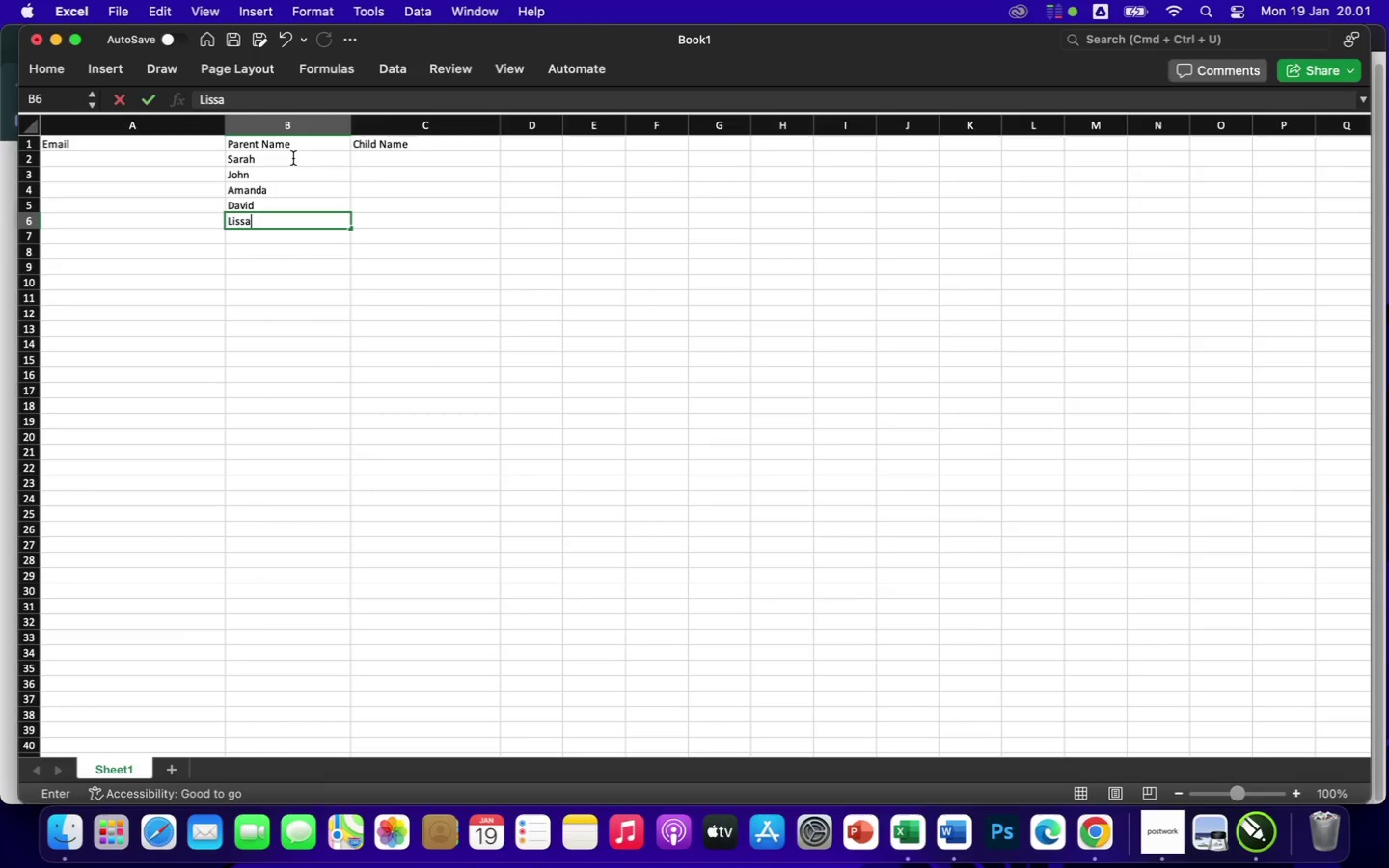 
left_click([389, 160])
 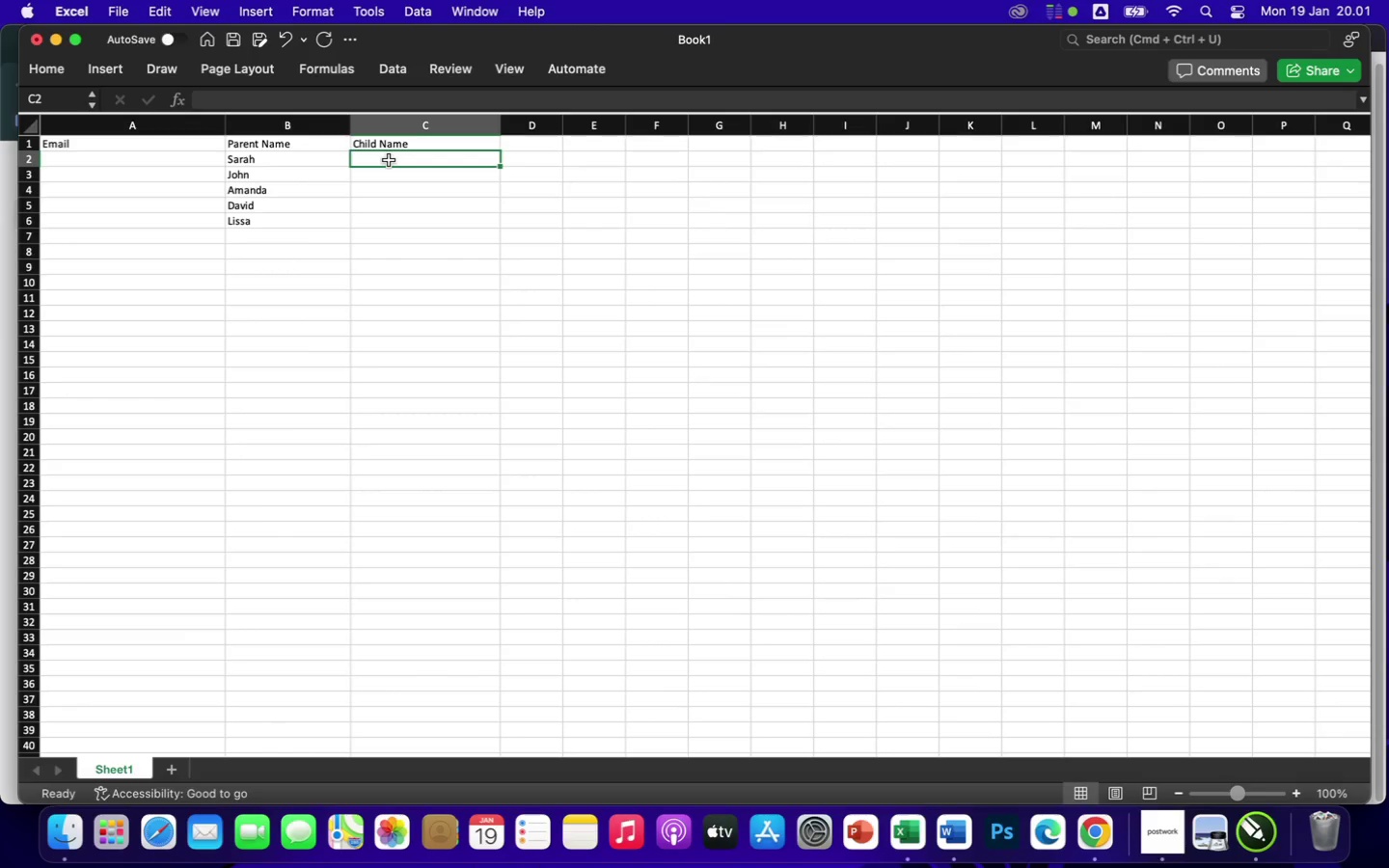 
wait(19.49)
 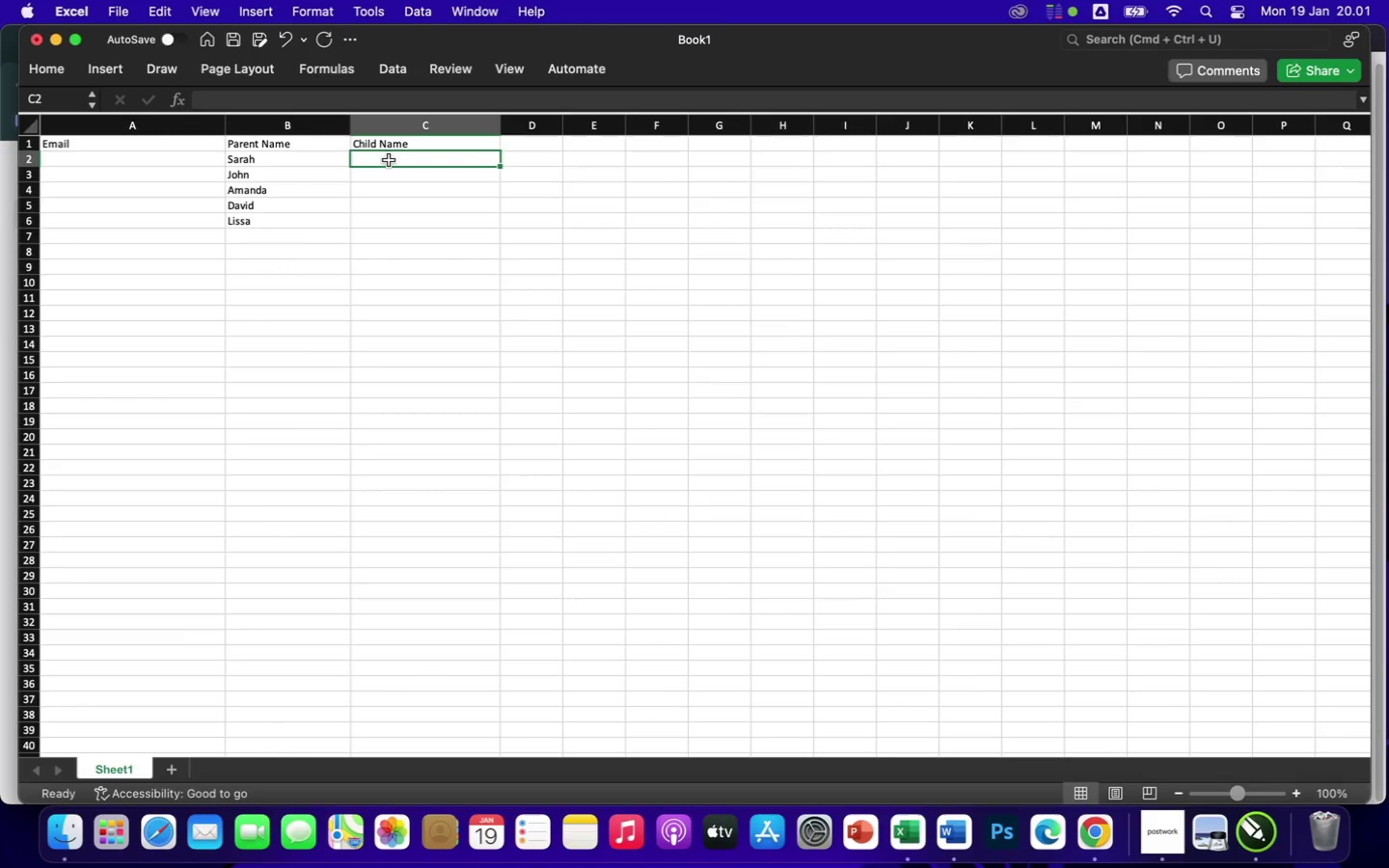 
type(Emily)
 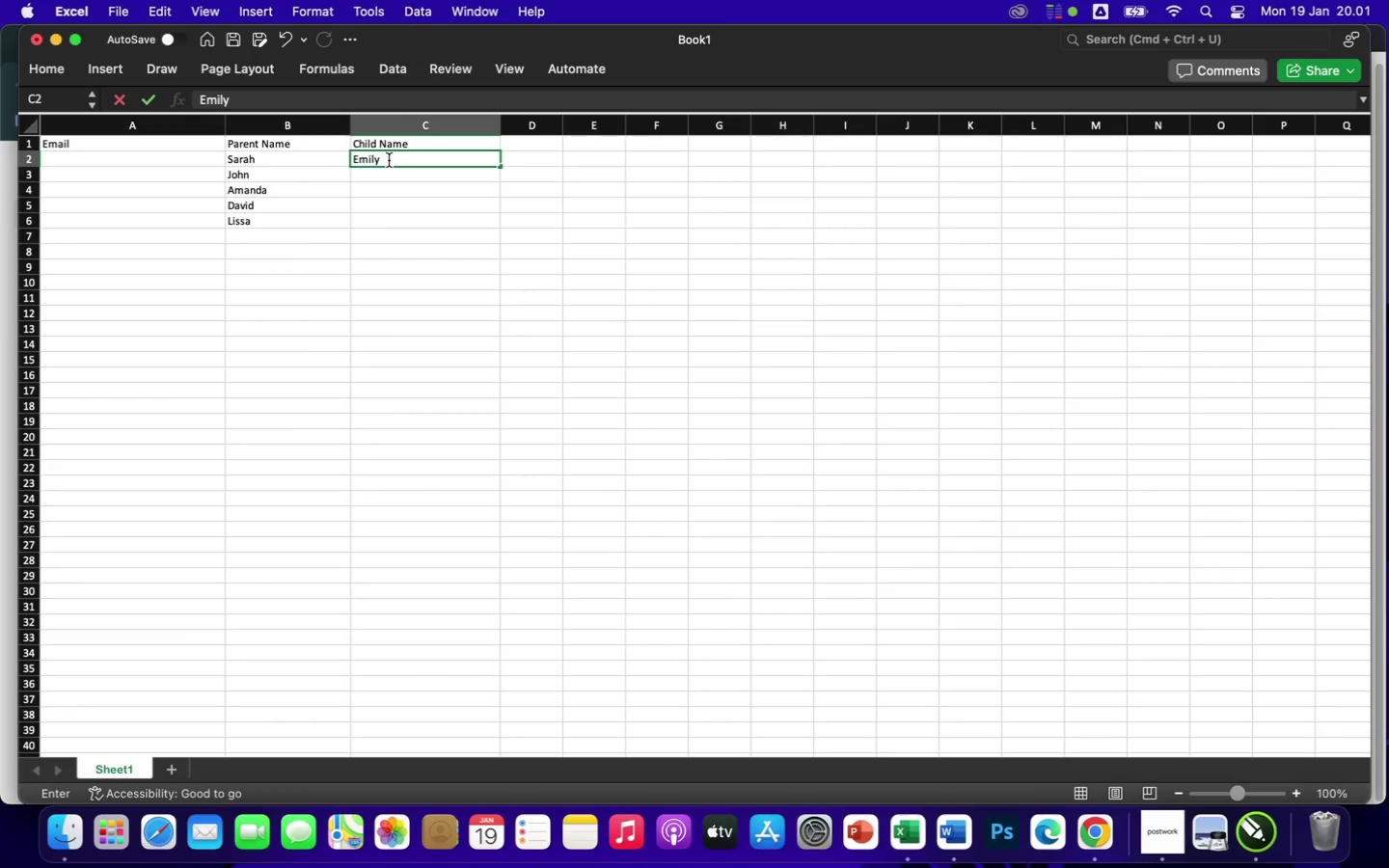 
key(Enter)
 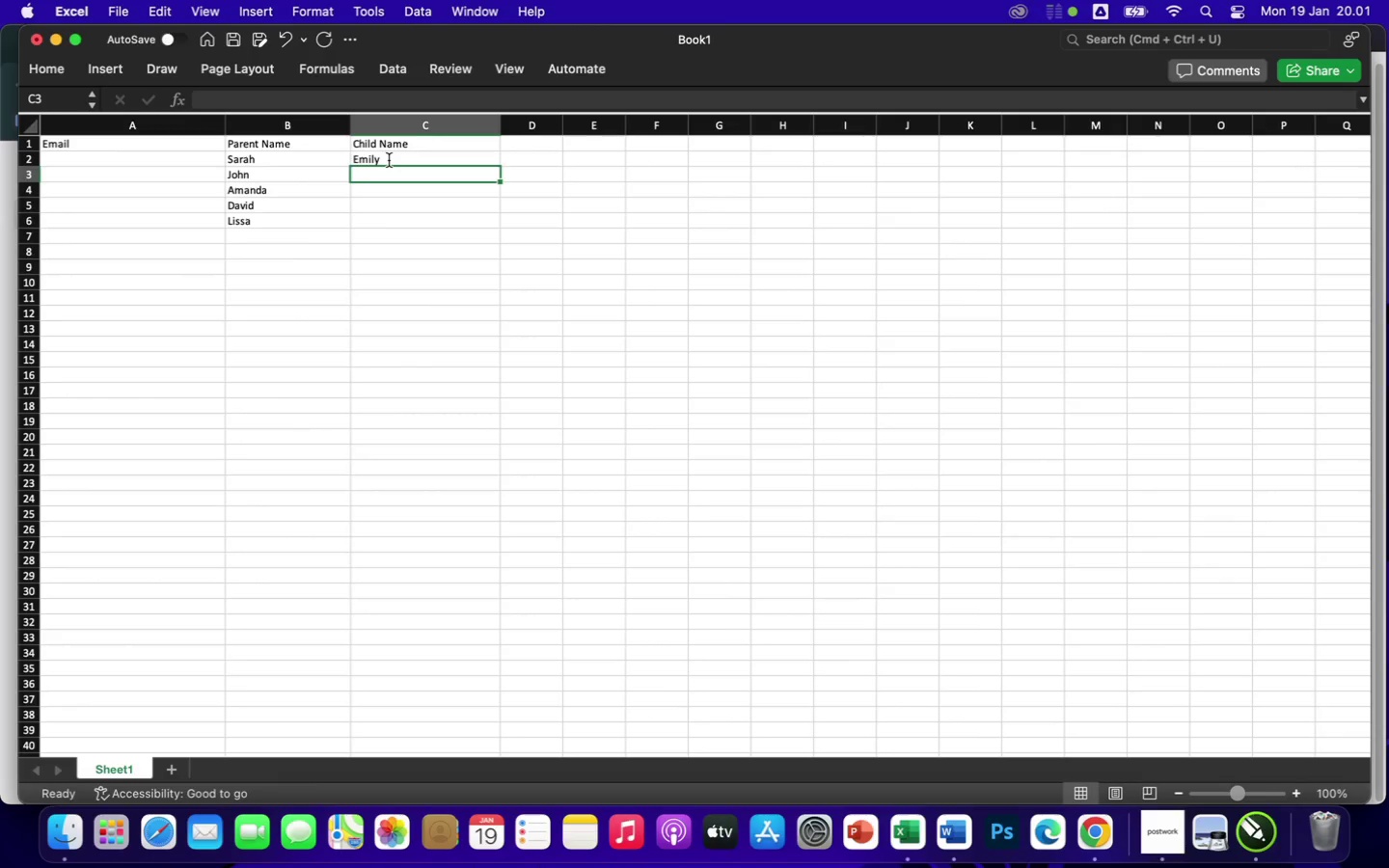 
type(Michael)
 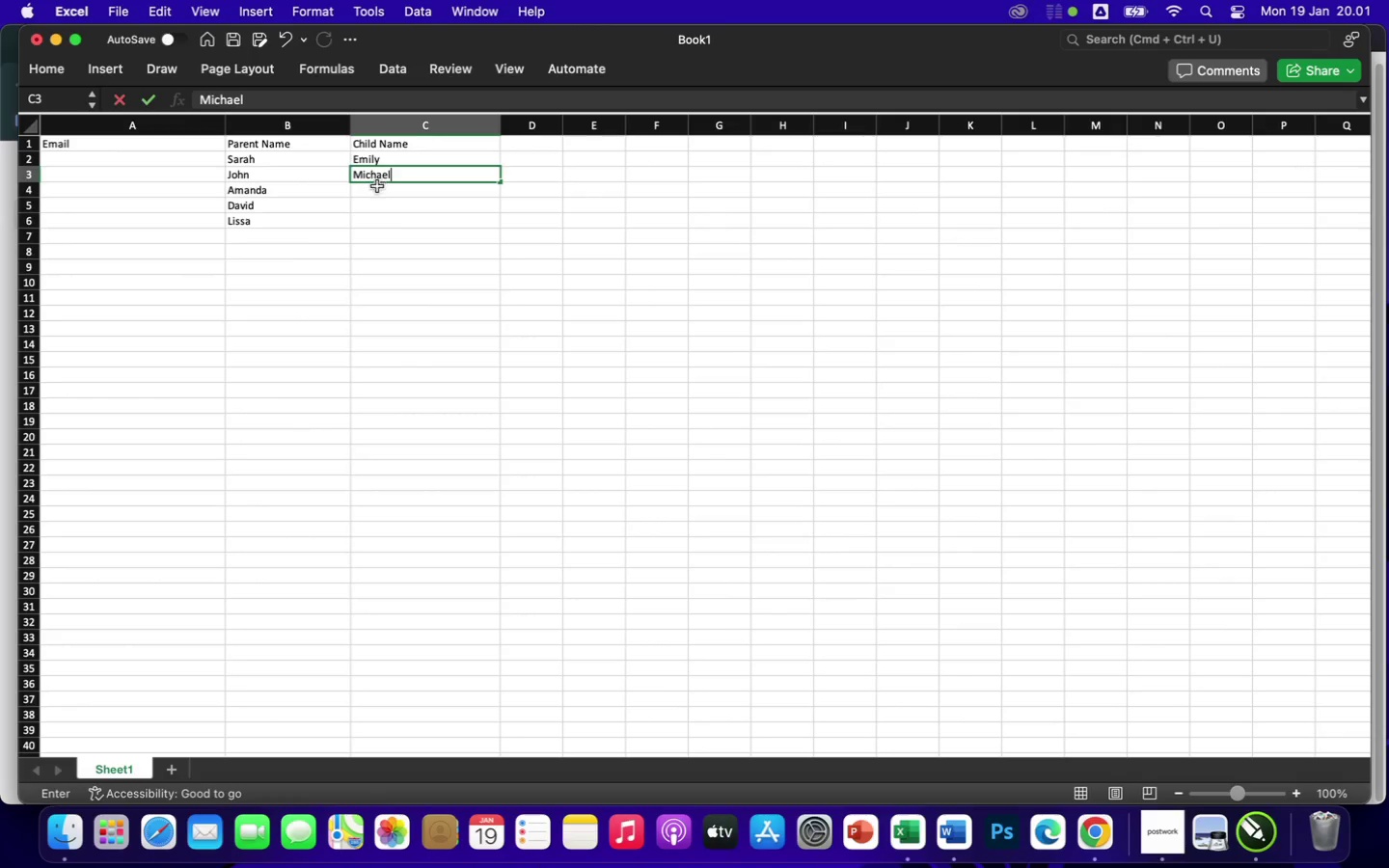 
left_click([376, 190])
 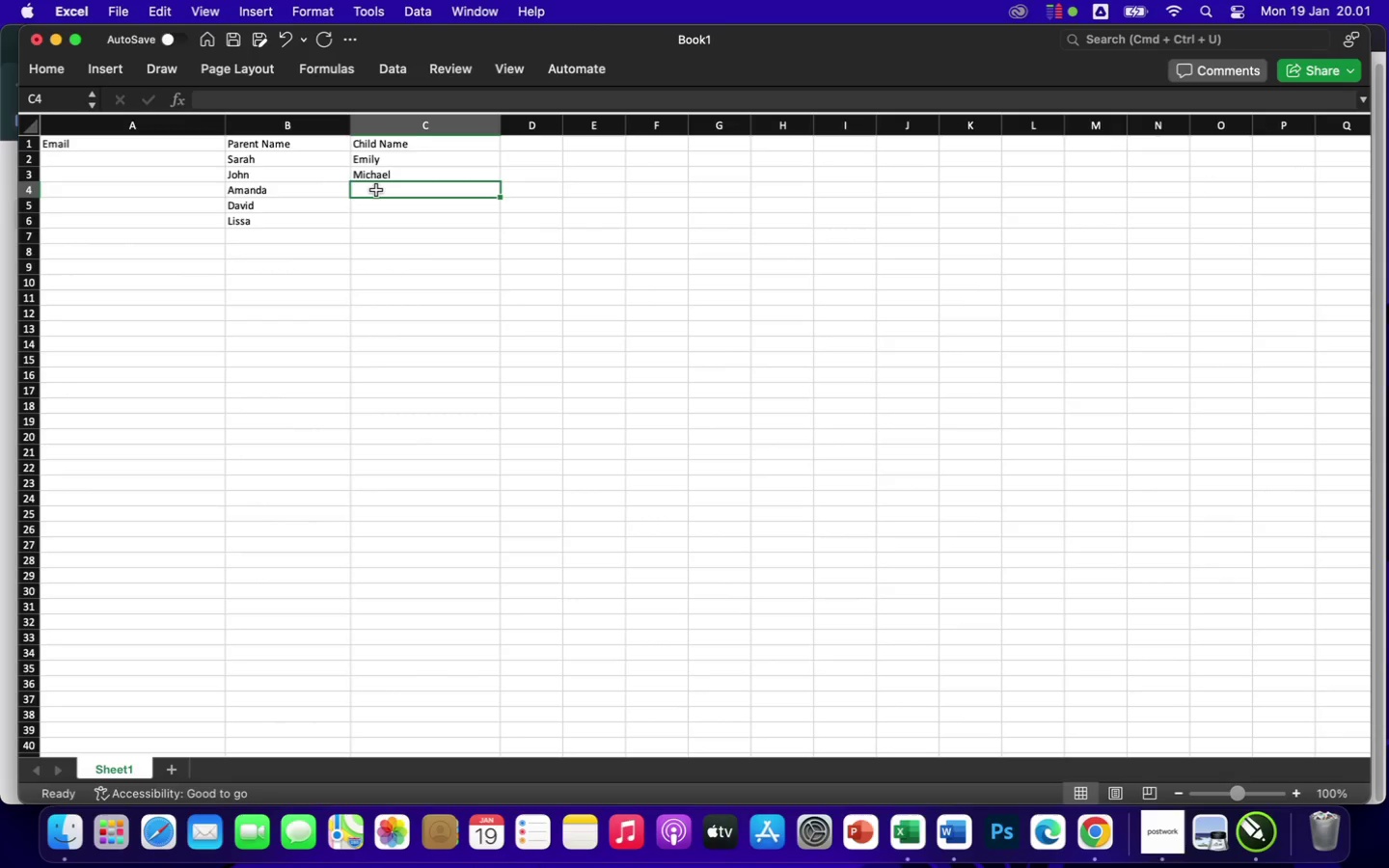 
type(Olivia)
 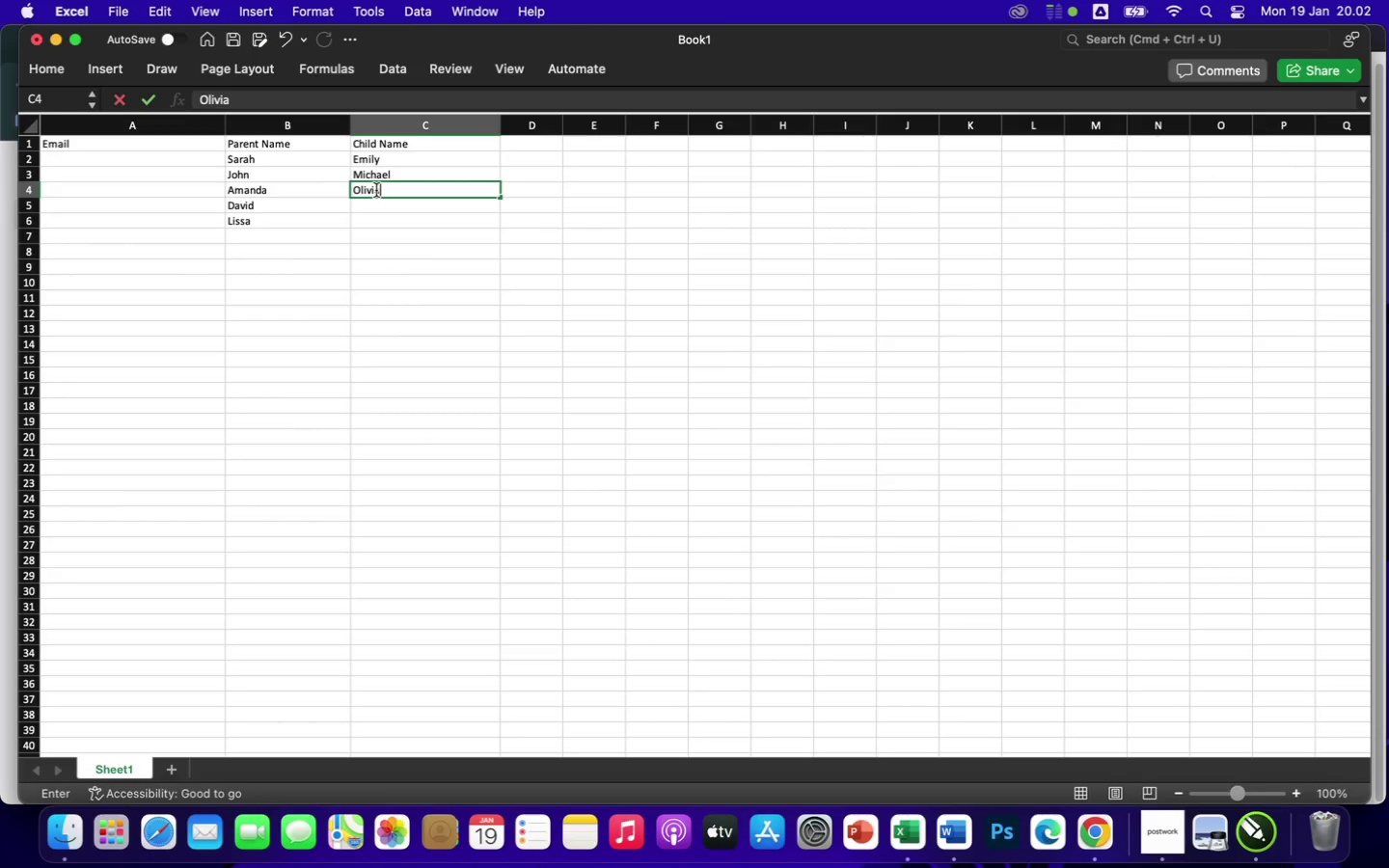 
key(Enter)
 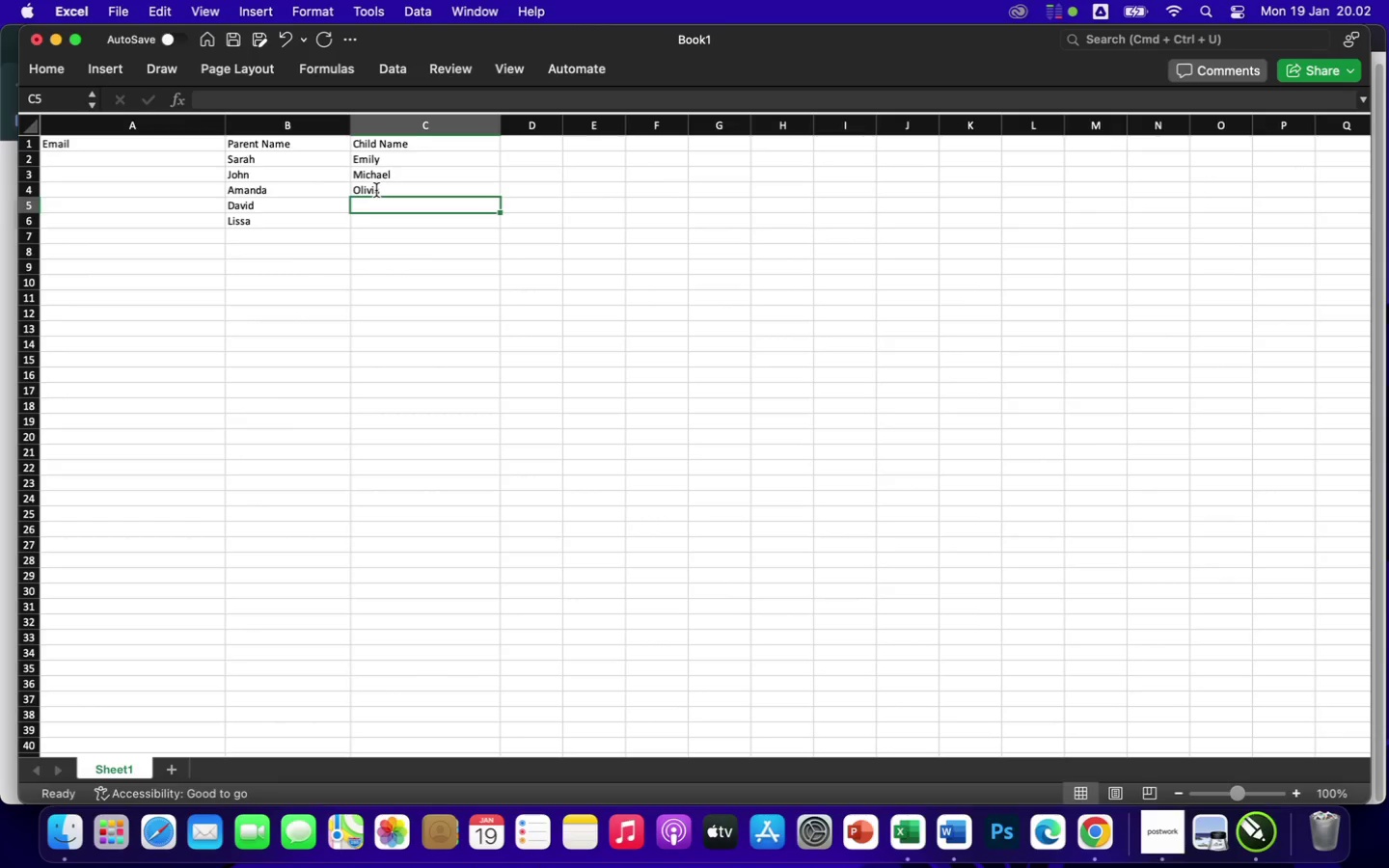 
type(Lucasio)
 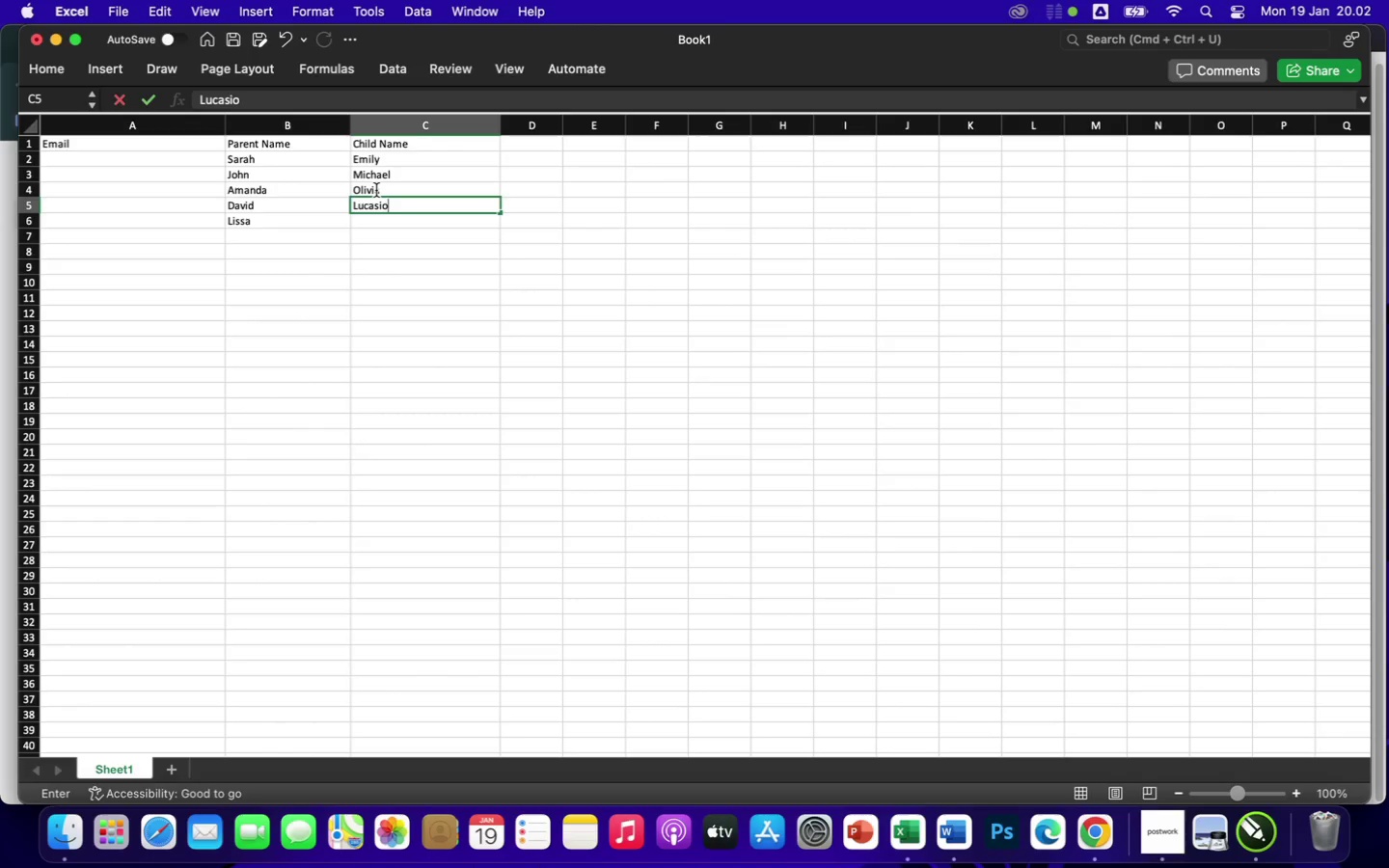 
wait(7.58)
 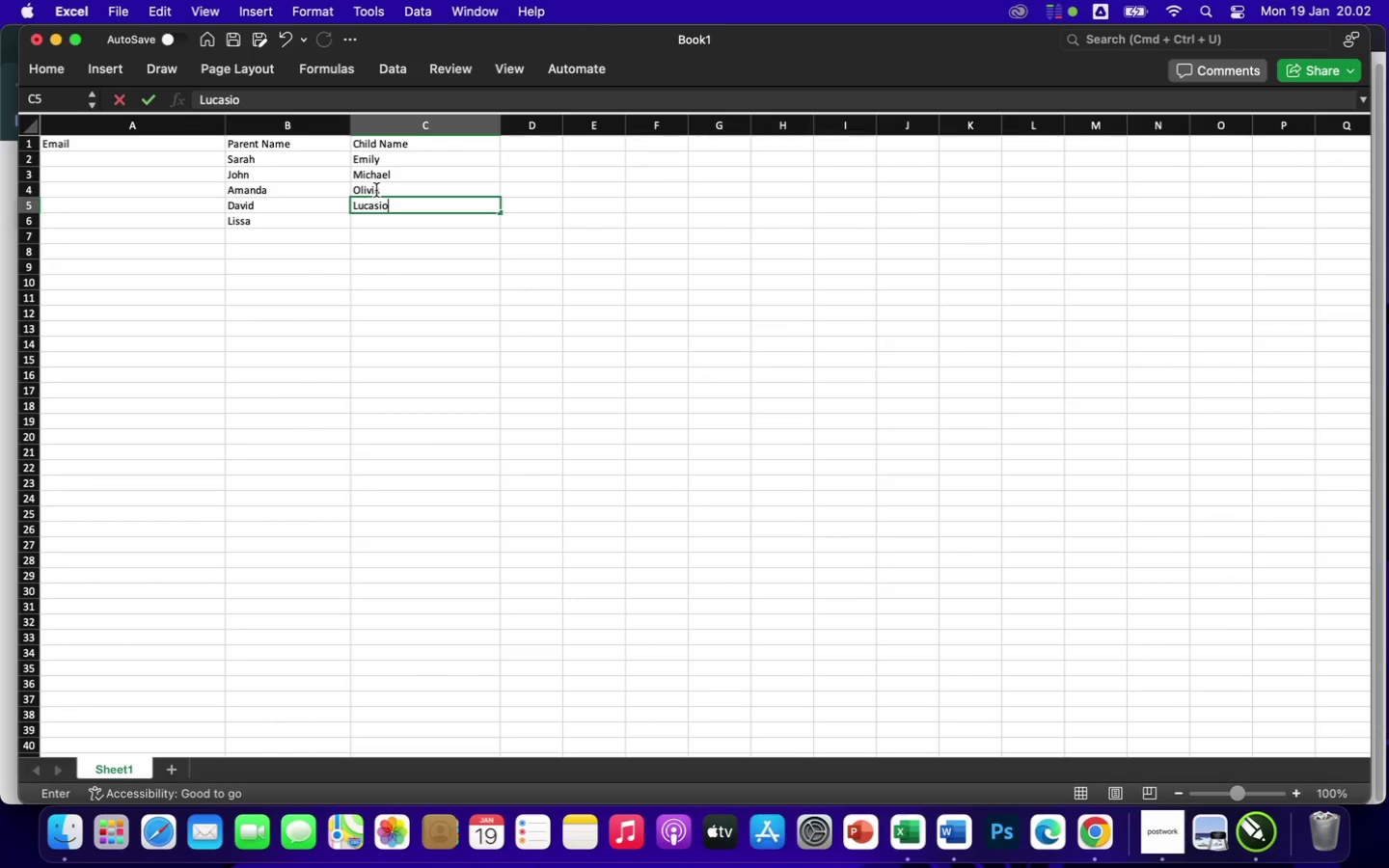 
key(Enter)
 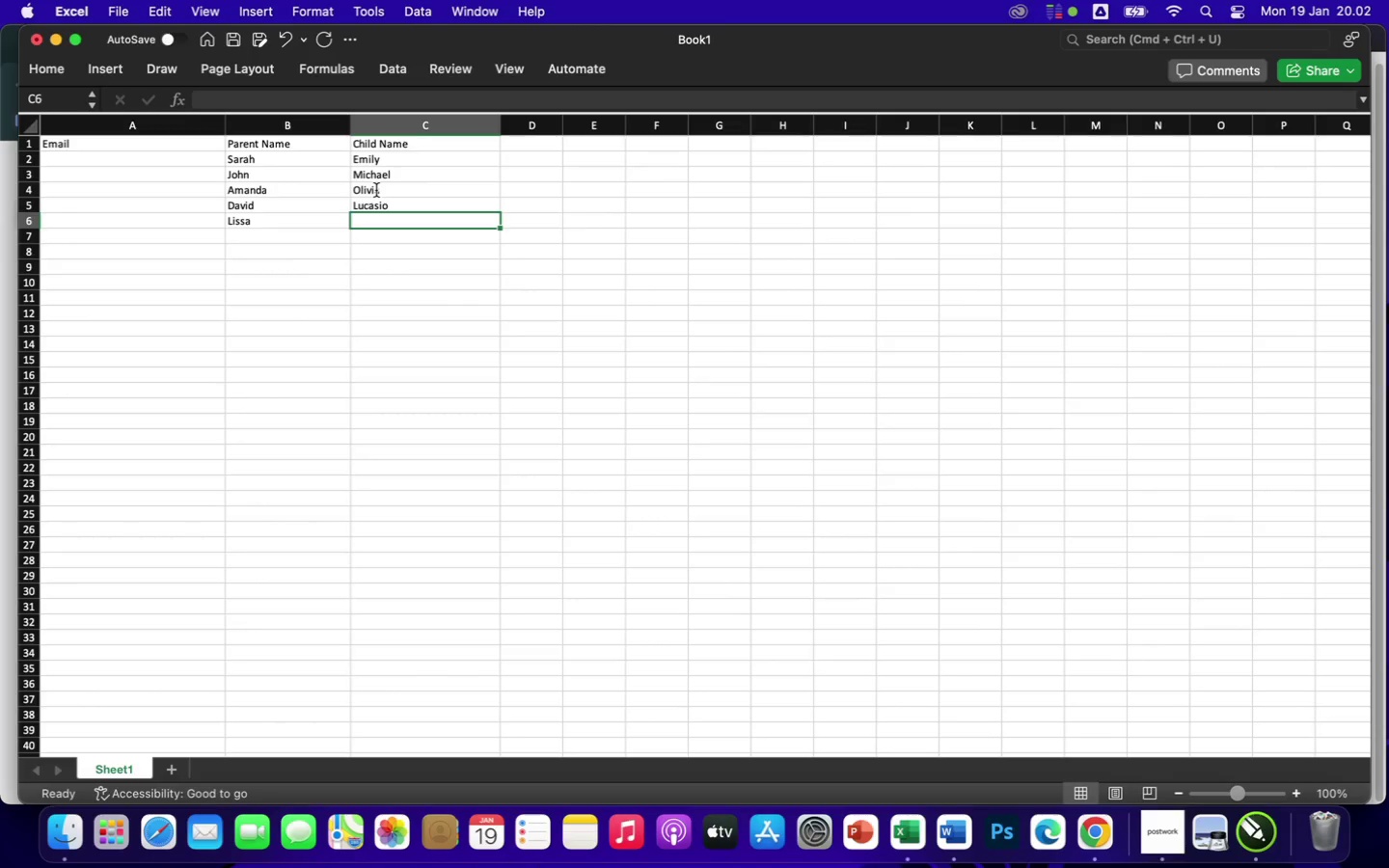 
type(Pretty)
 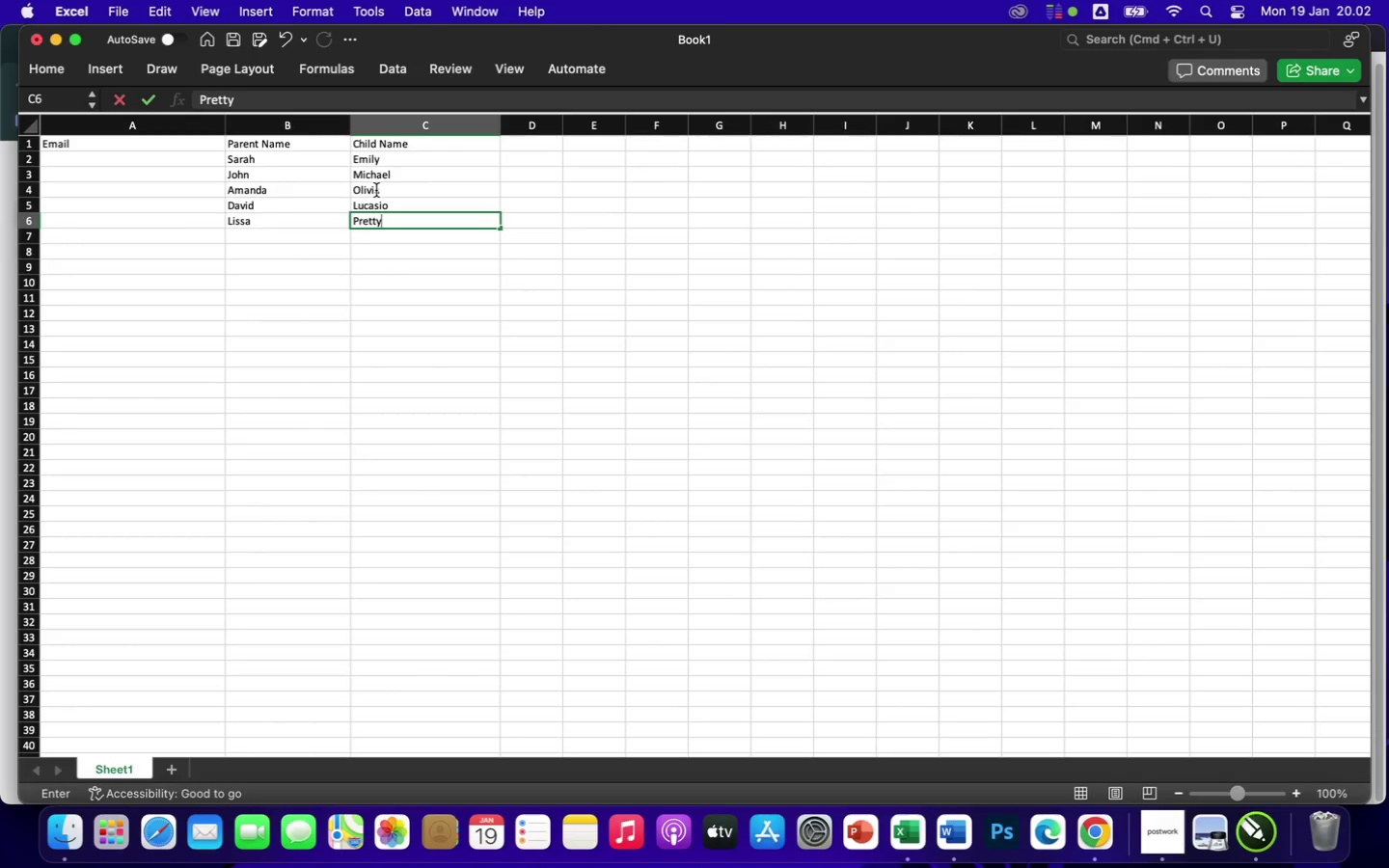 
wait(10.68)
 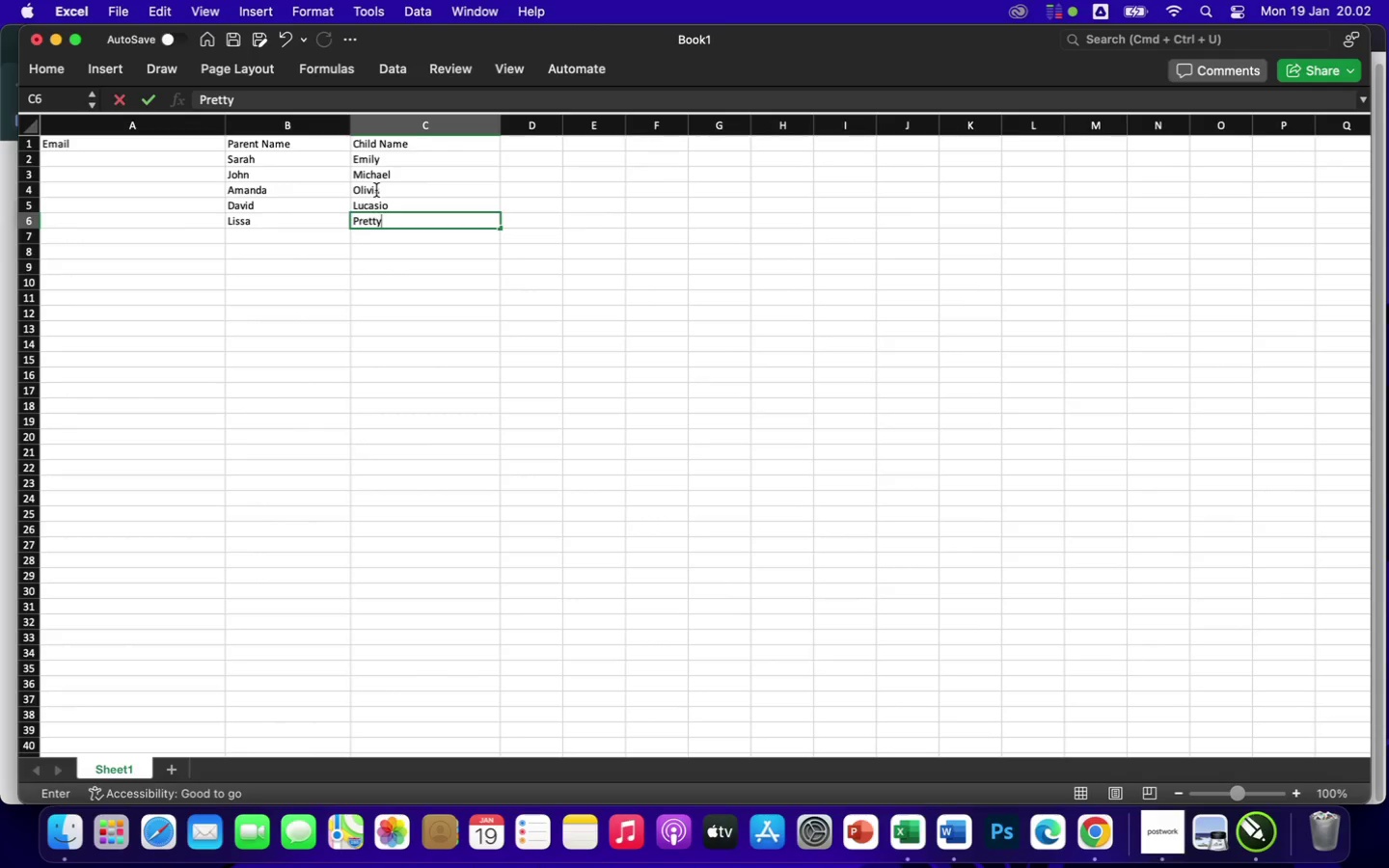 
left_click([138, 159])
 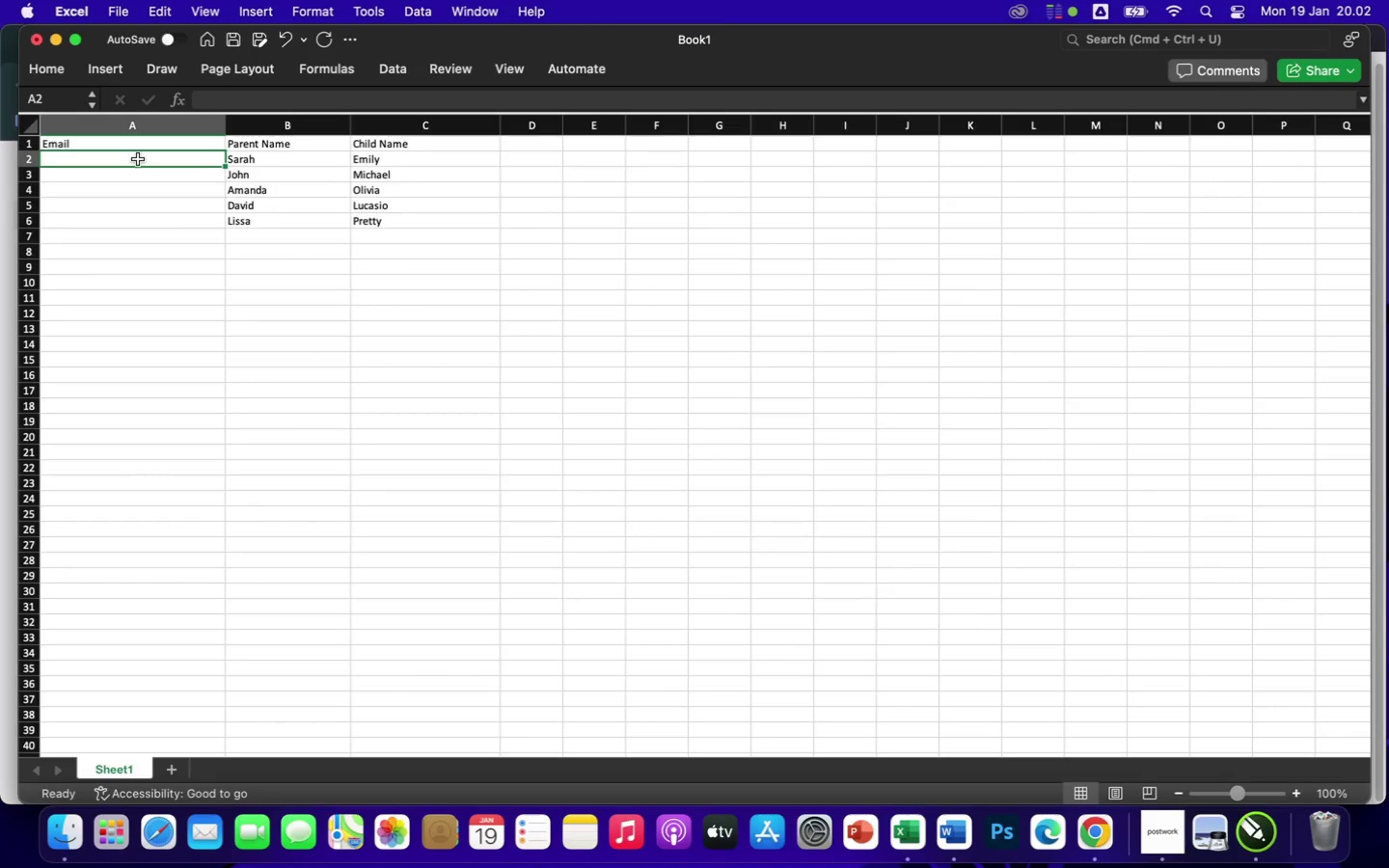 
type(parent1@test)
 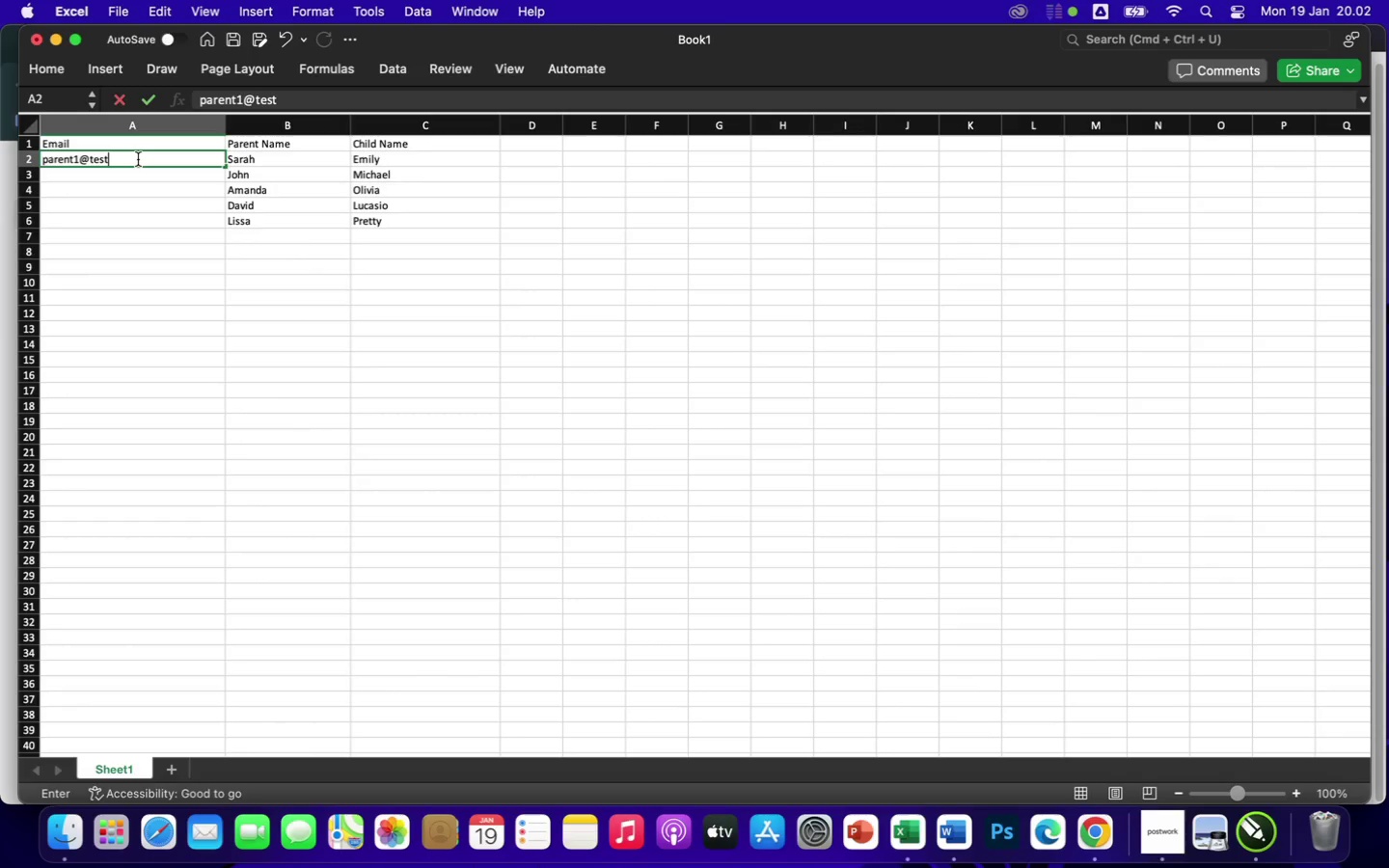 
wait(5.7)
 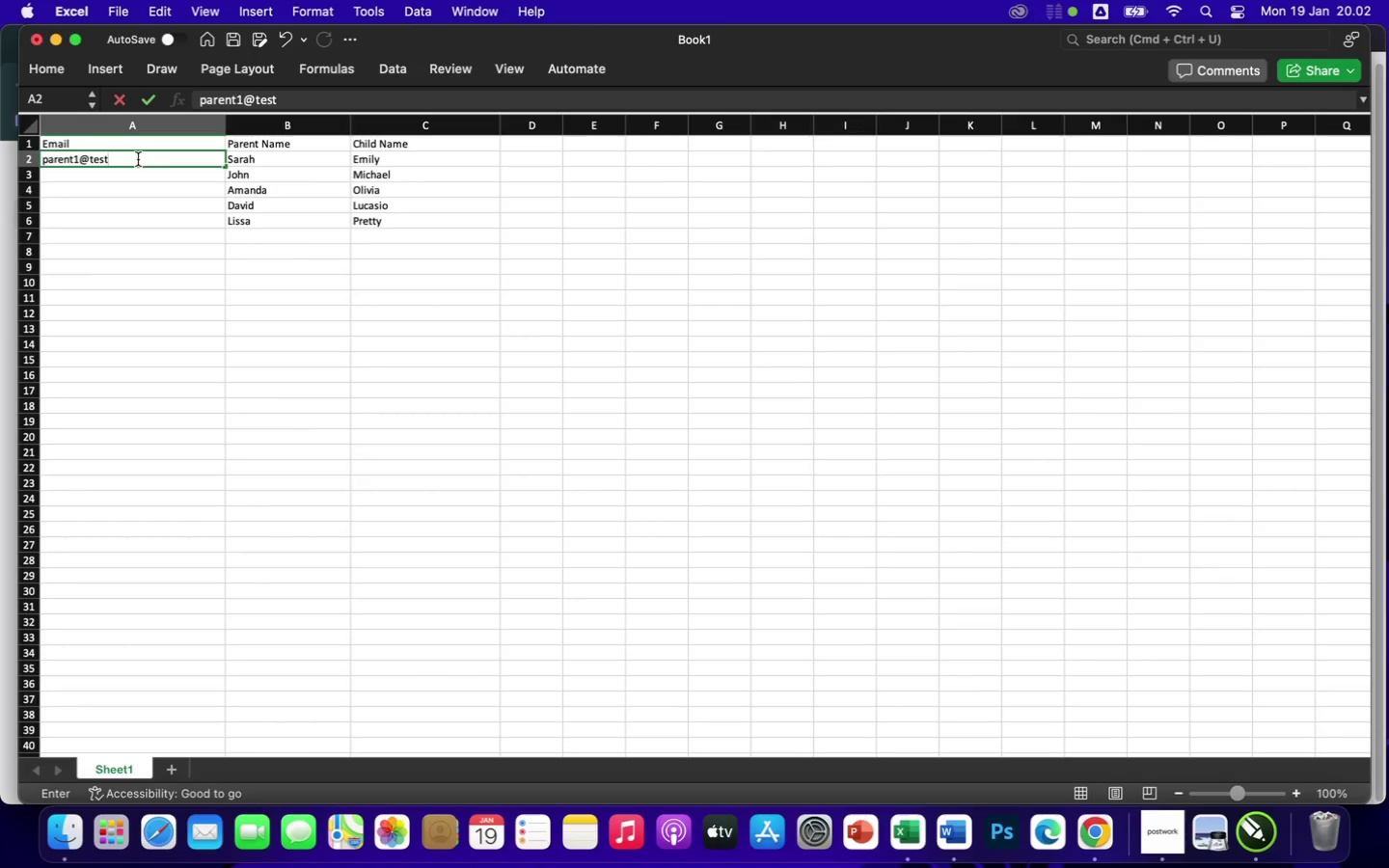 
type(.com)
 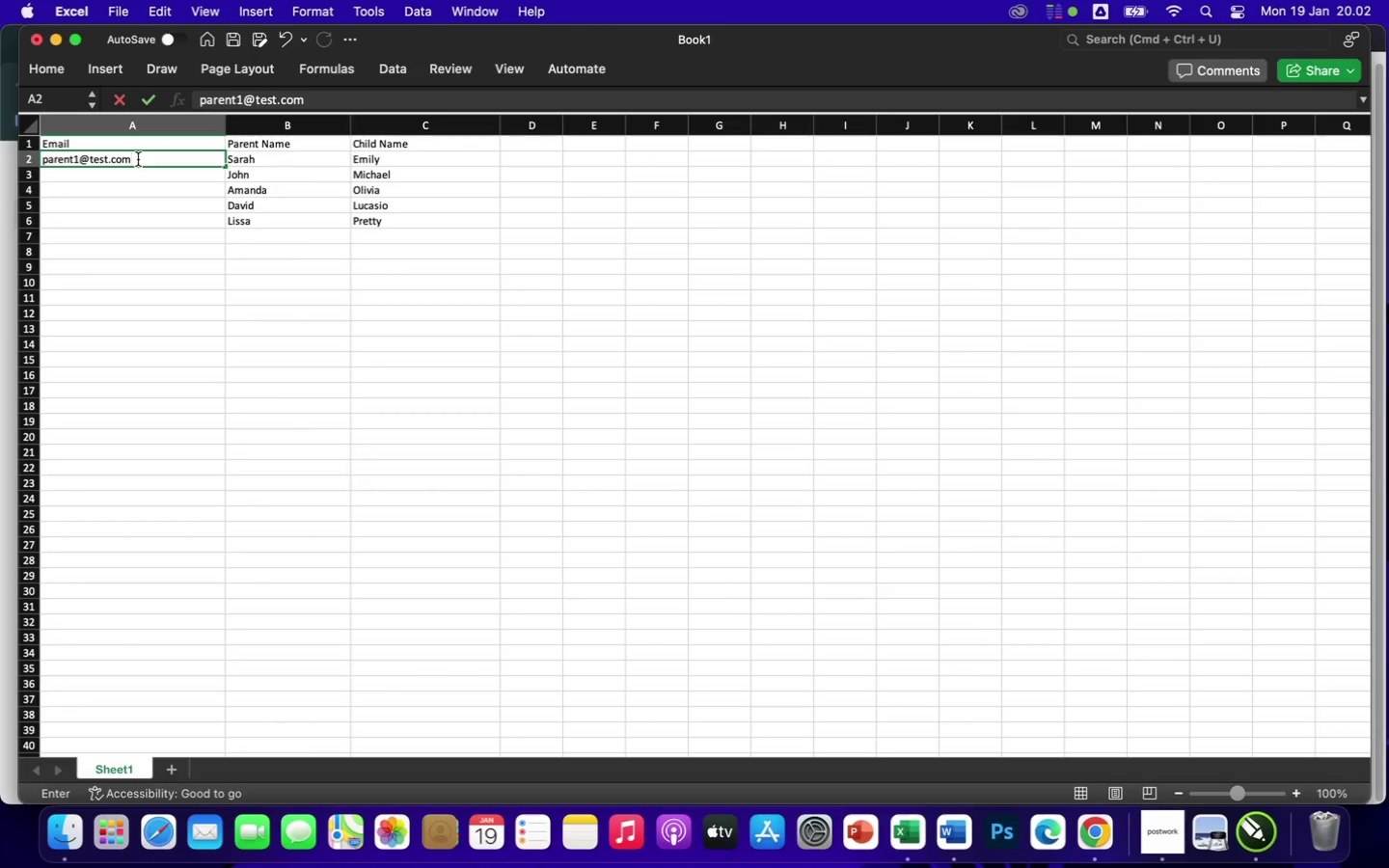 
key(Enter)
 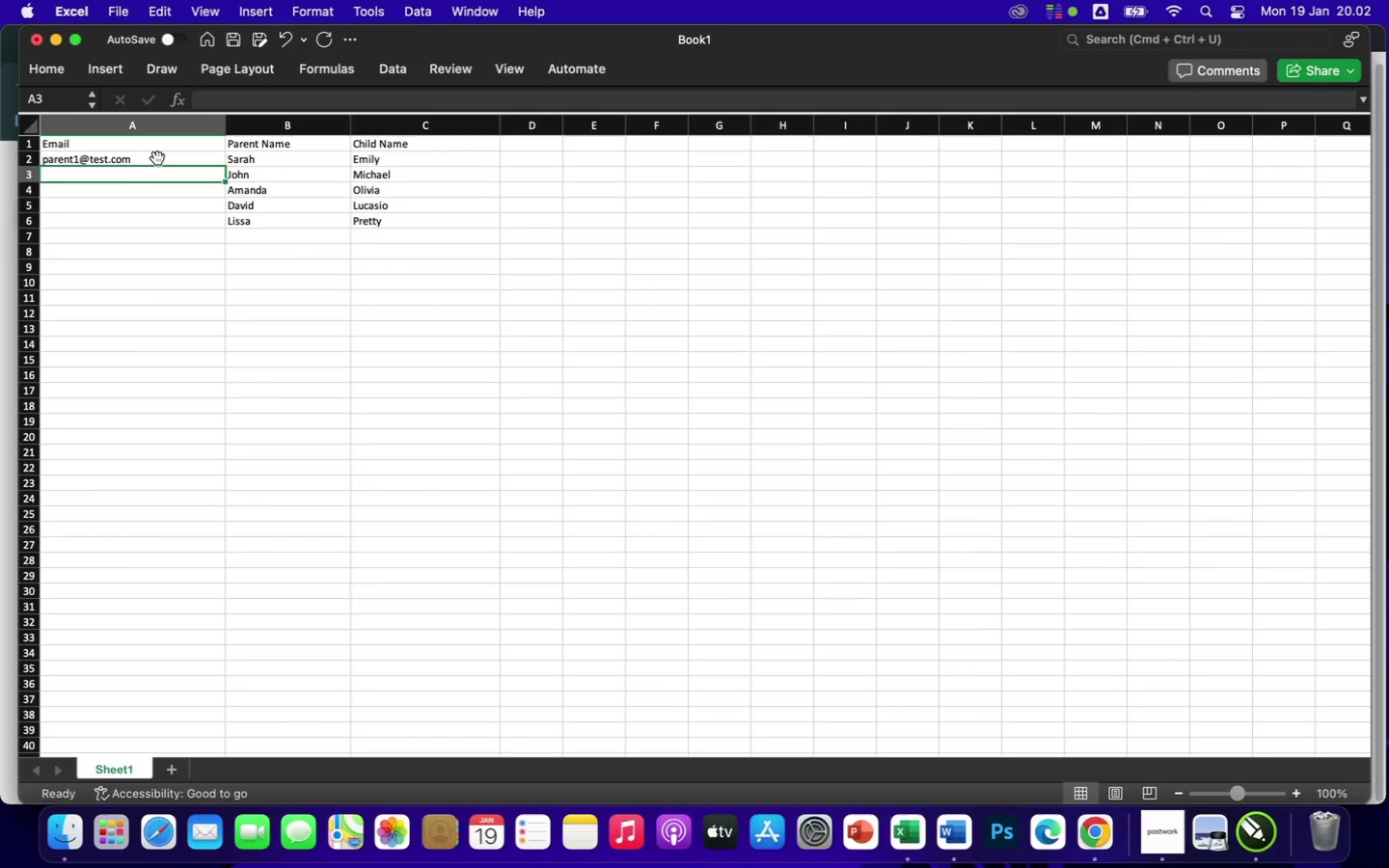 
left_click([157, 158])
 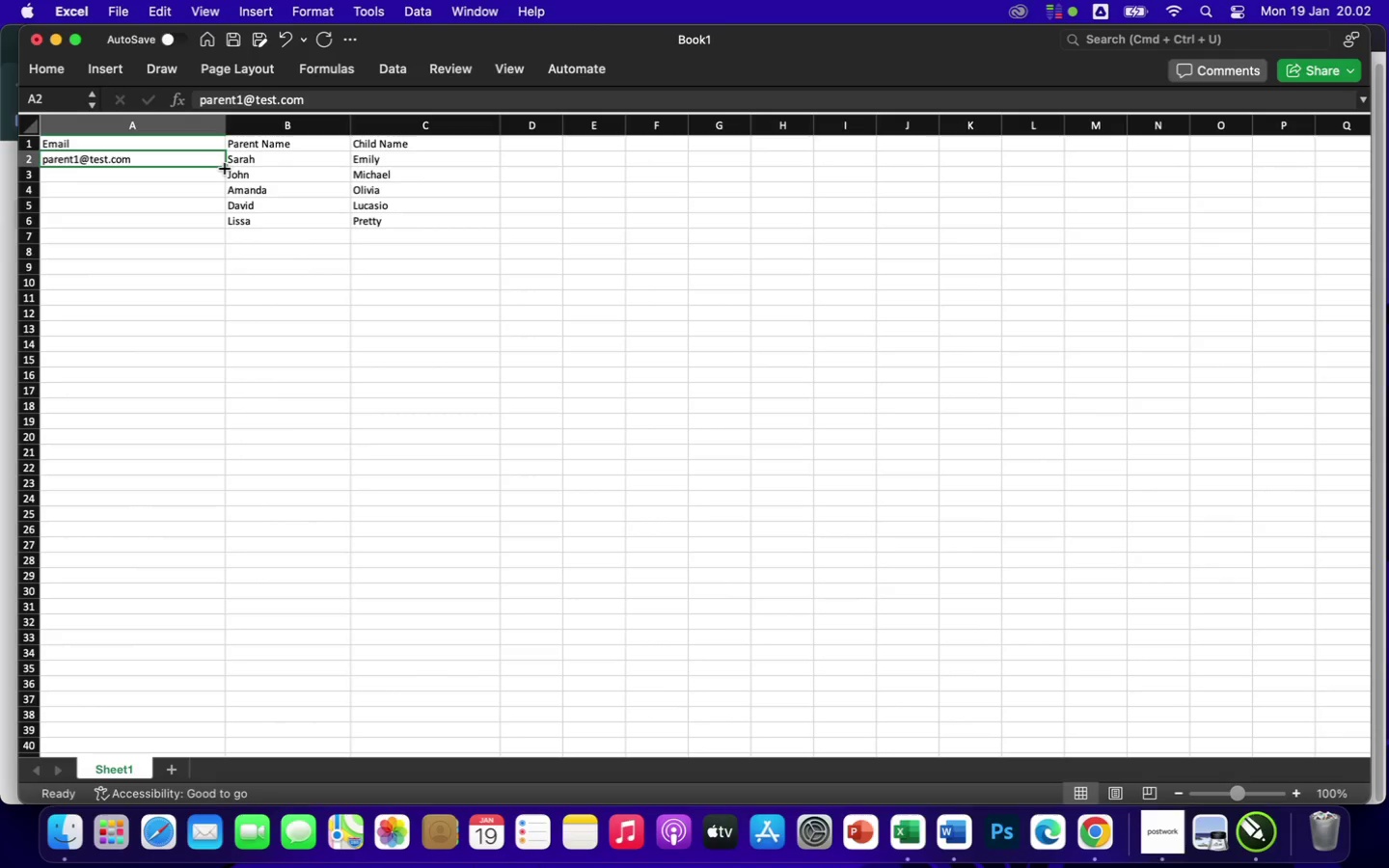 
left_click_drag(start_coordinate=[225, 169], to_coordinate=[219, 225])
 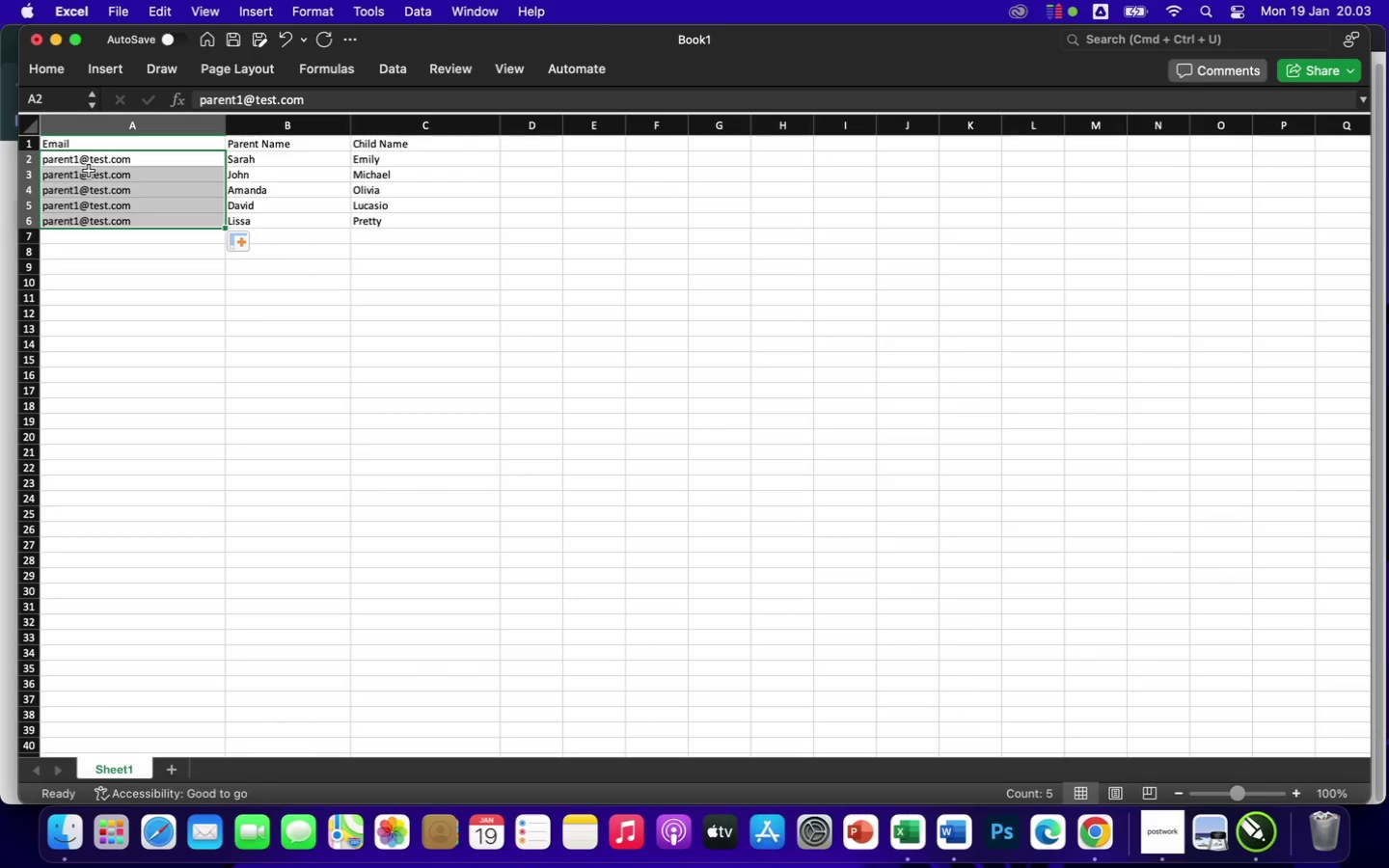 
wait(7.49)
 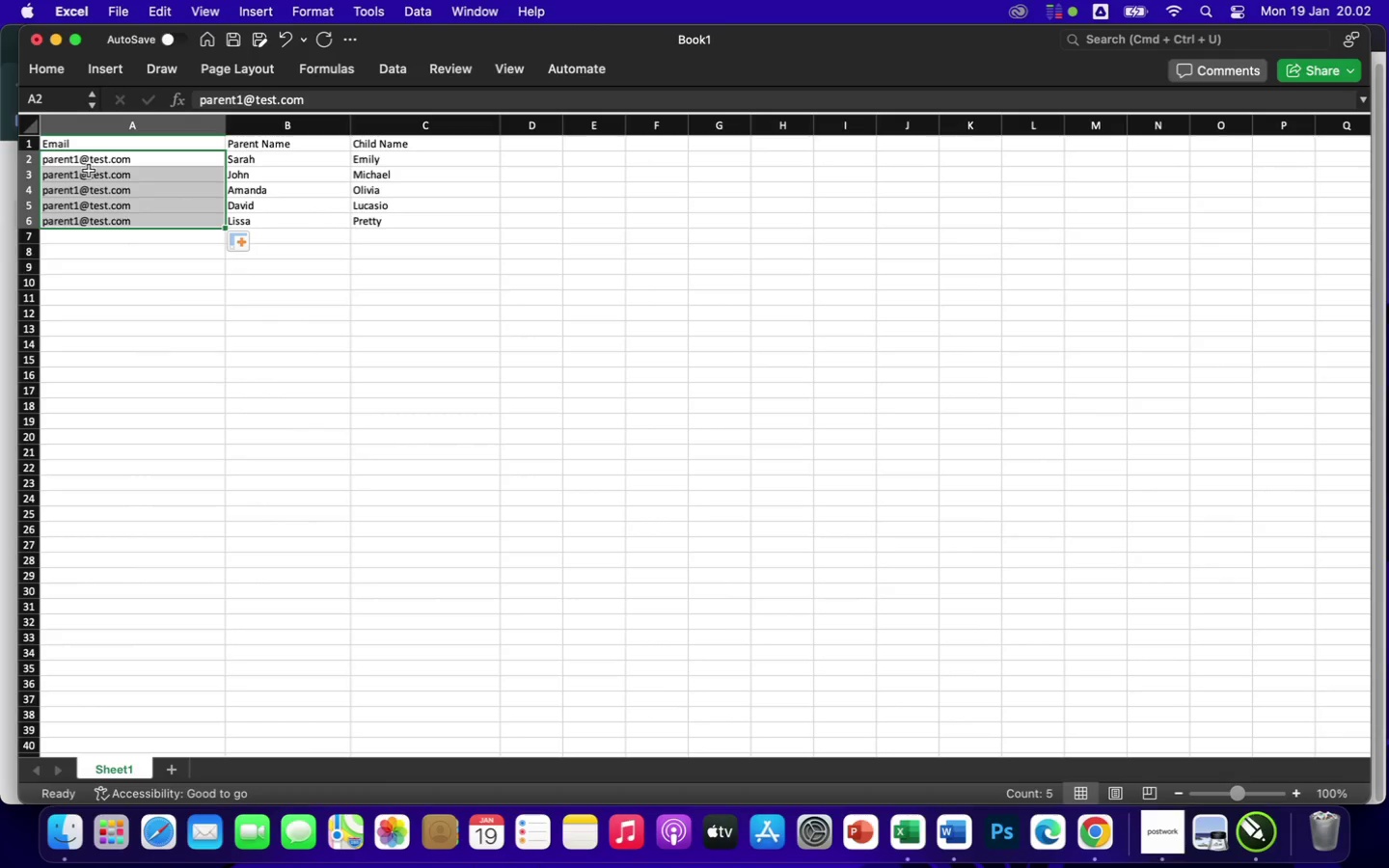 
double_click([80, 176])
 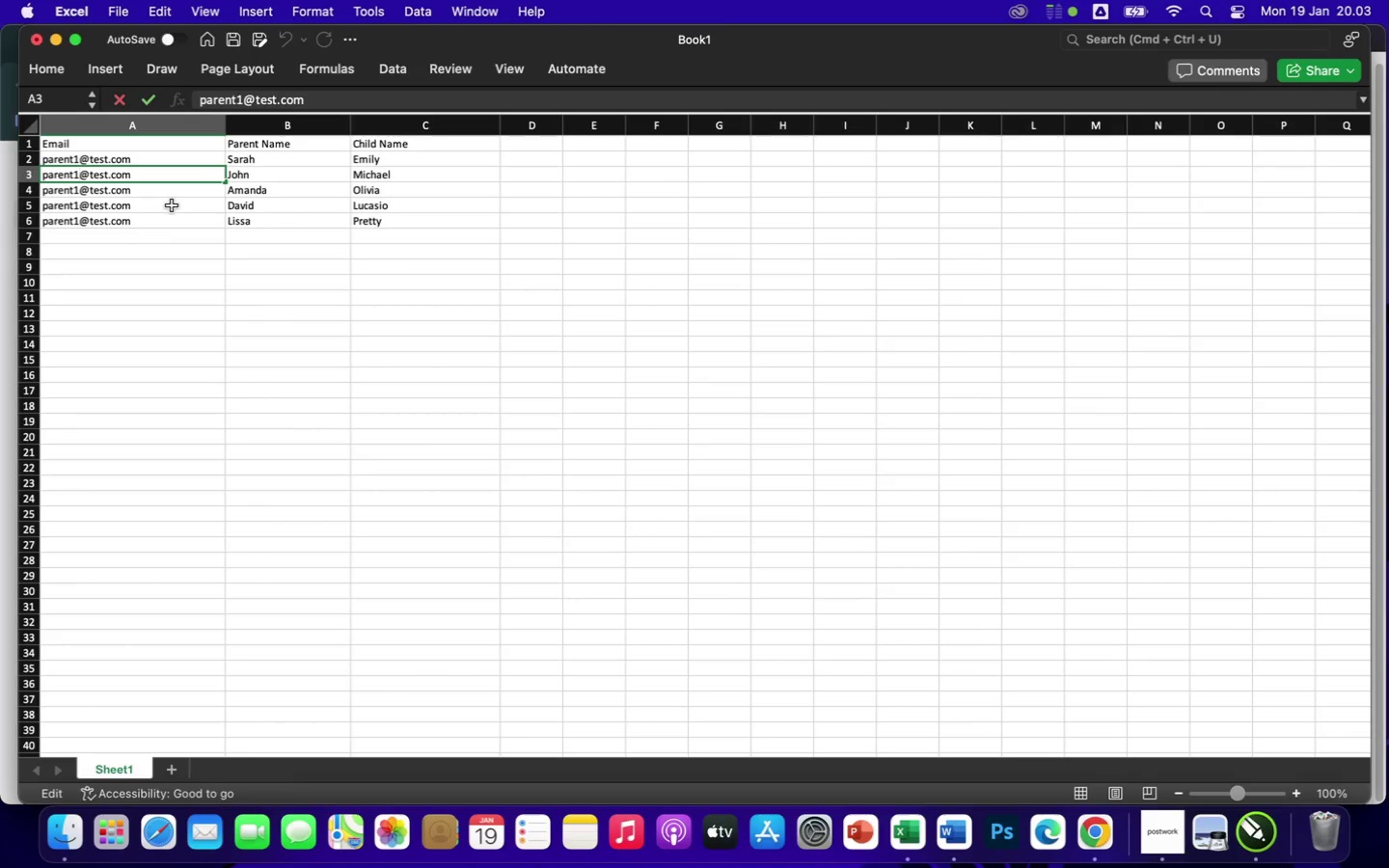 
key(Backspace)
 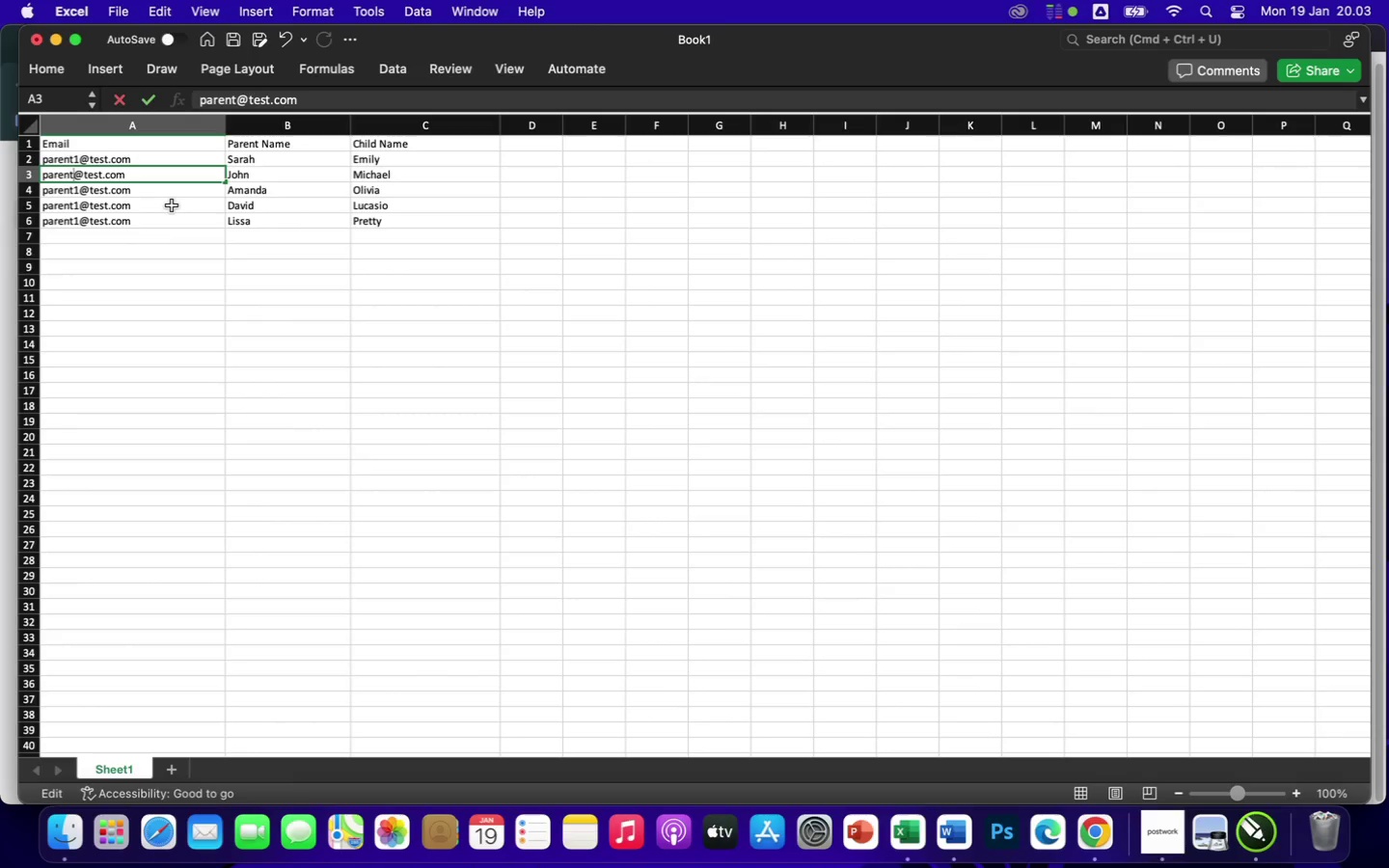 
key(2)
 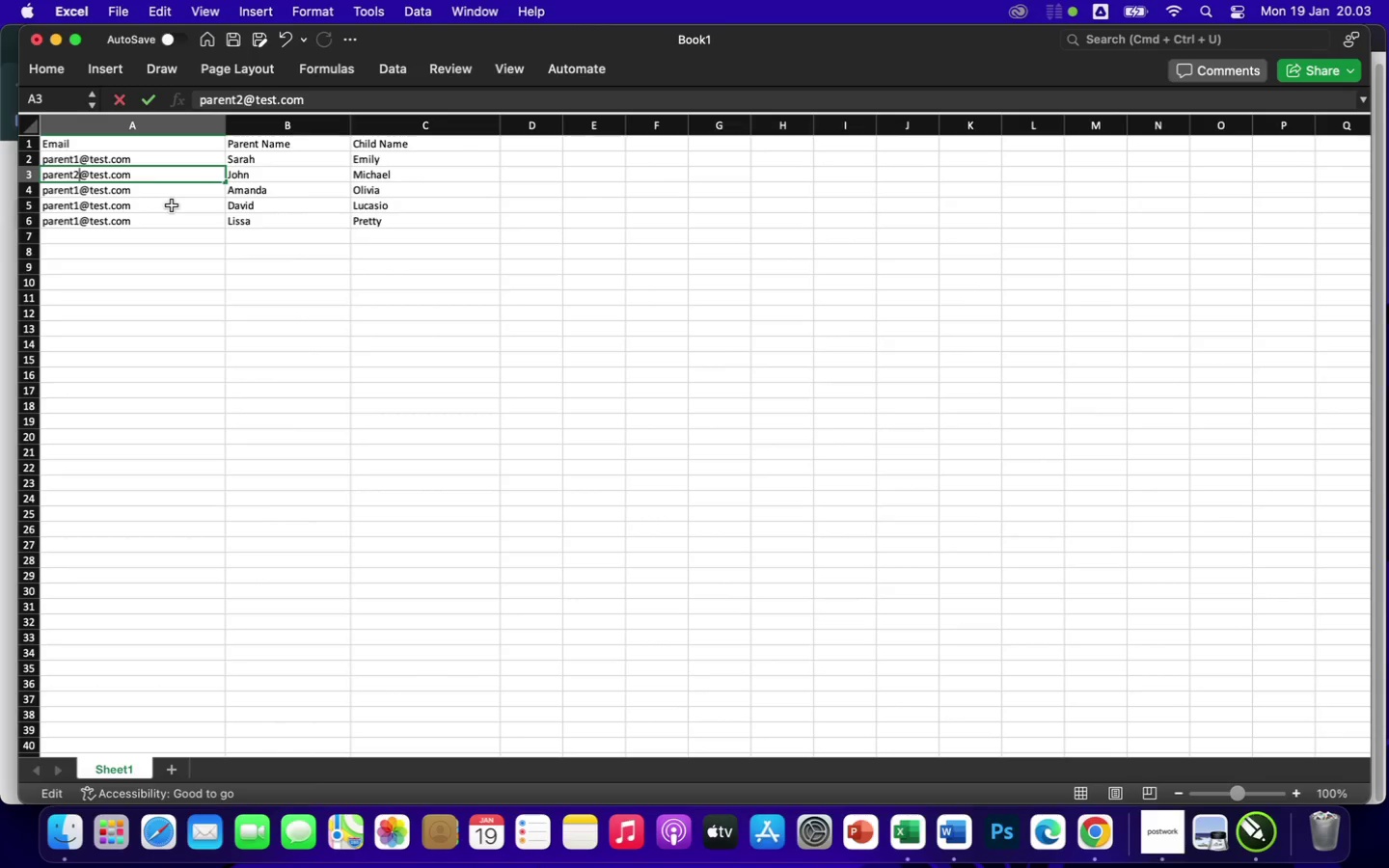 
wait(34.4)
 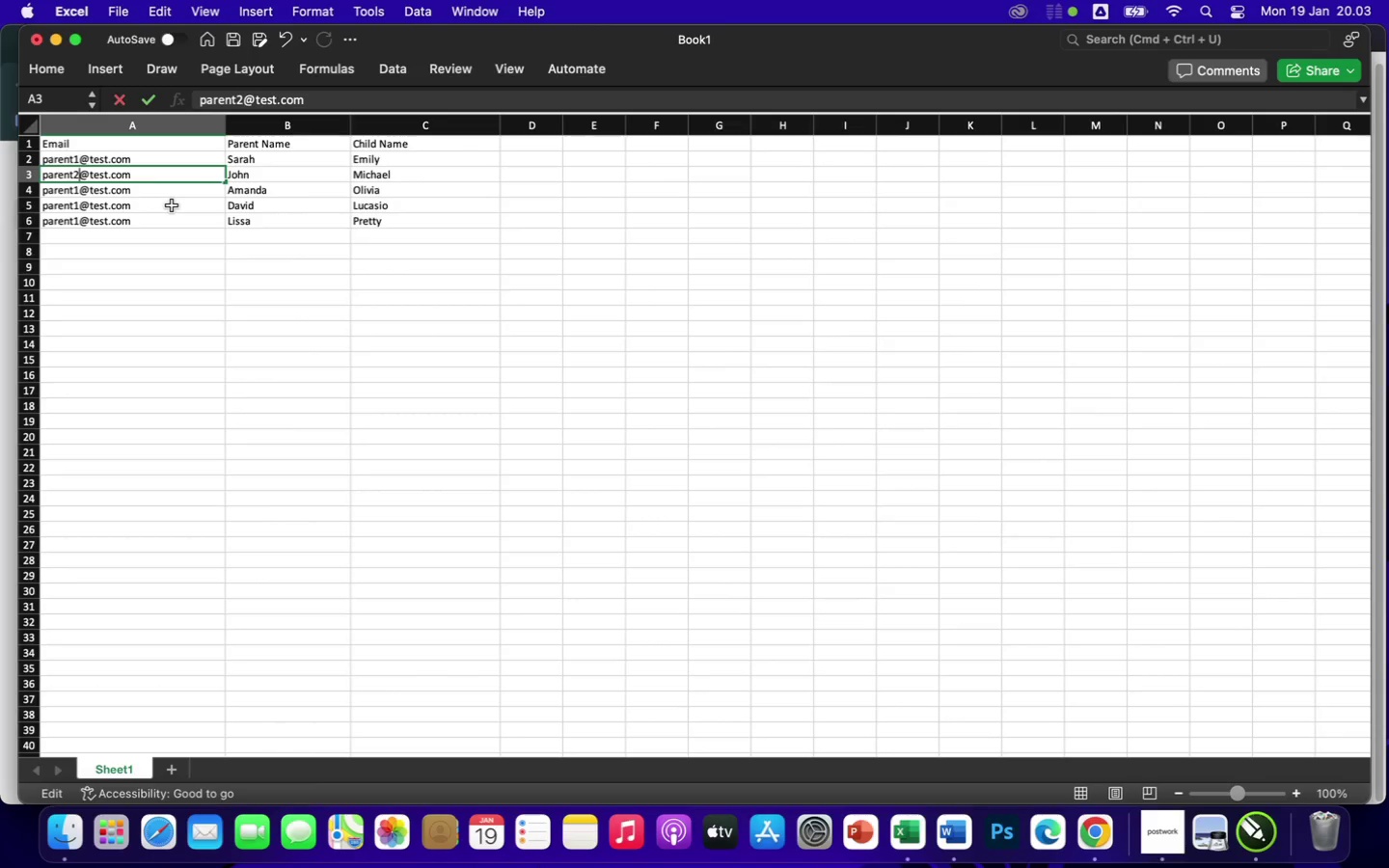 
double_click([80, 187])
 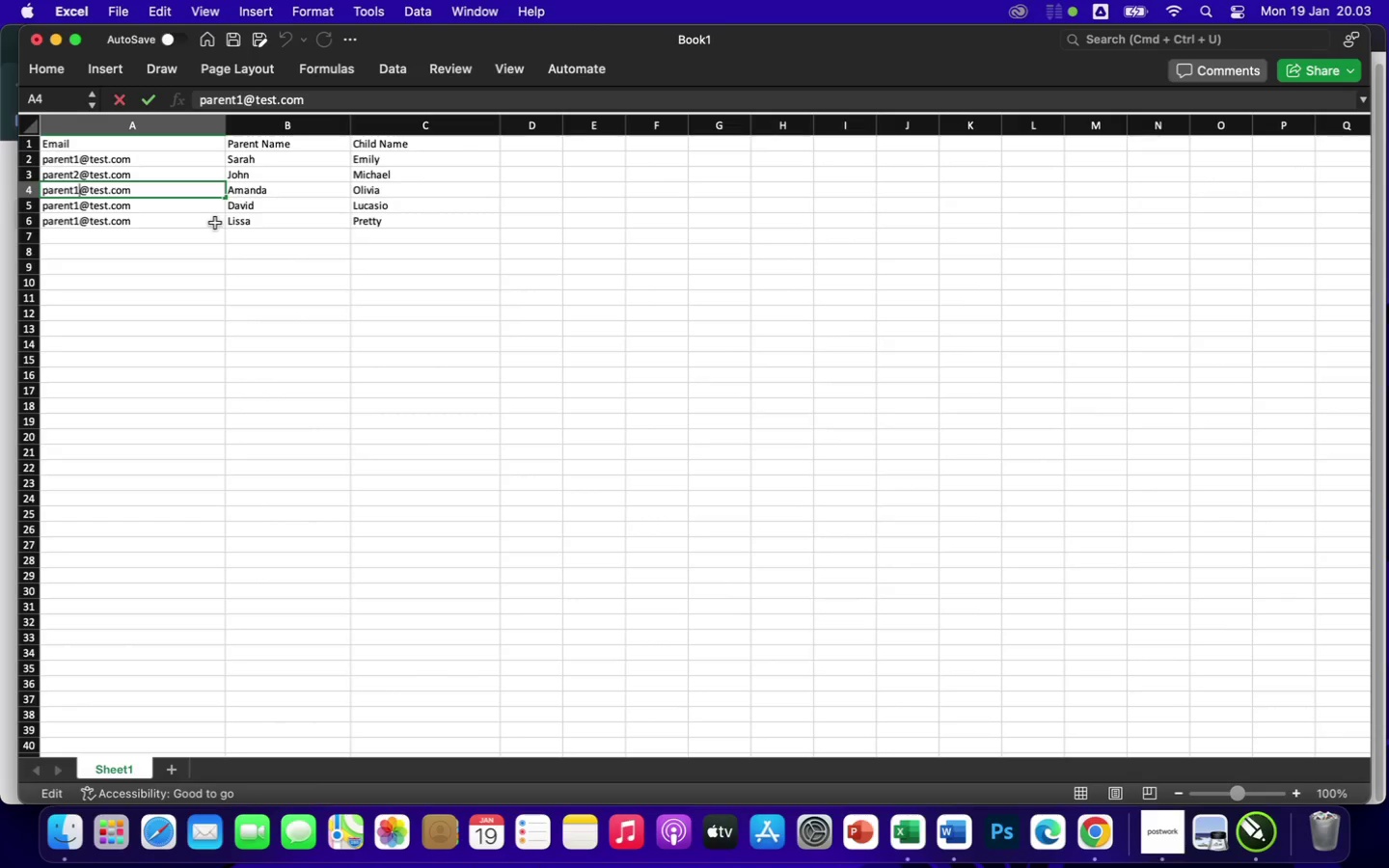 
key(Backspace)
 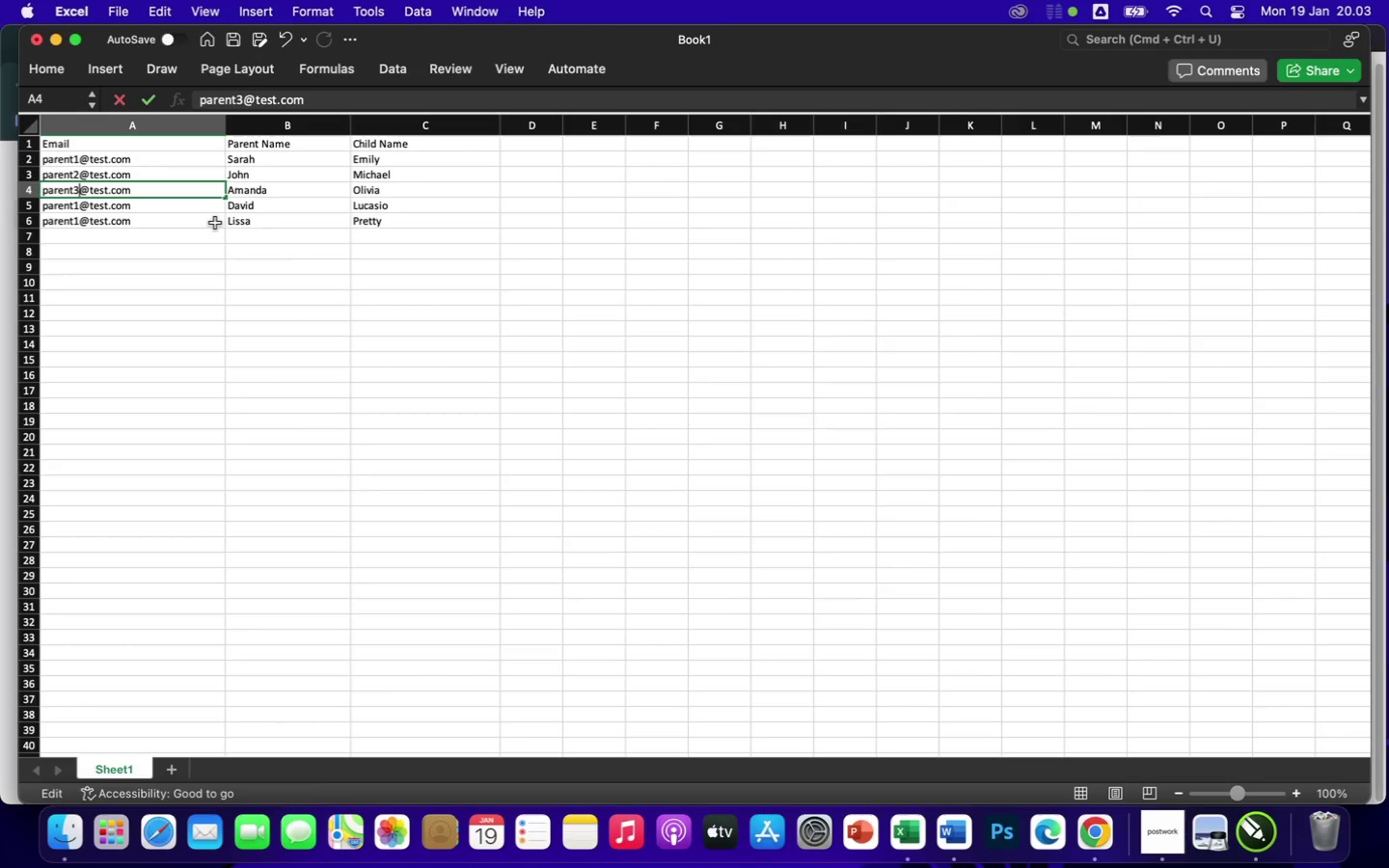 
key(3)
 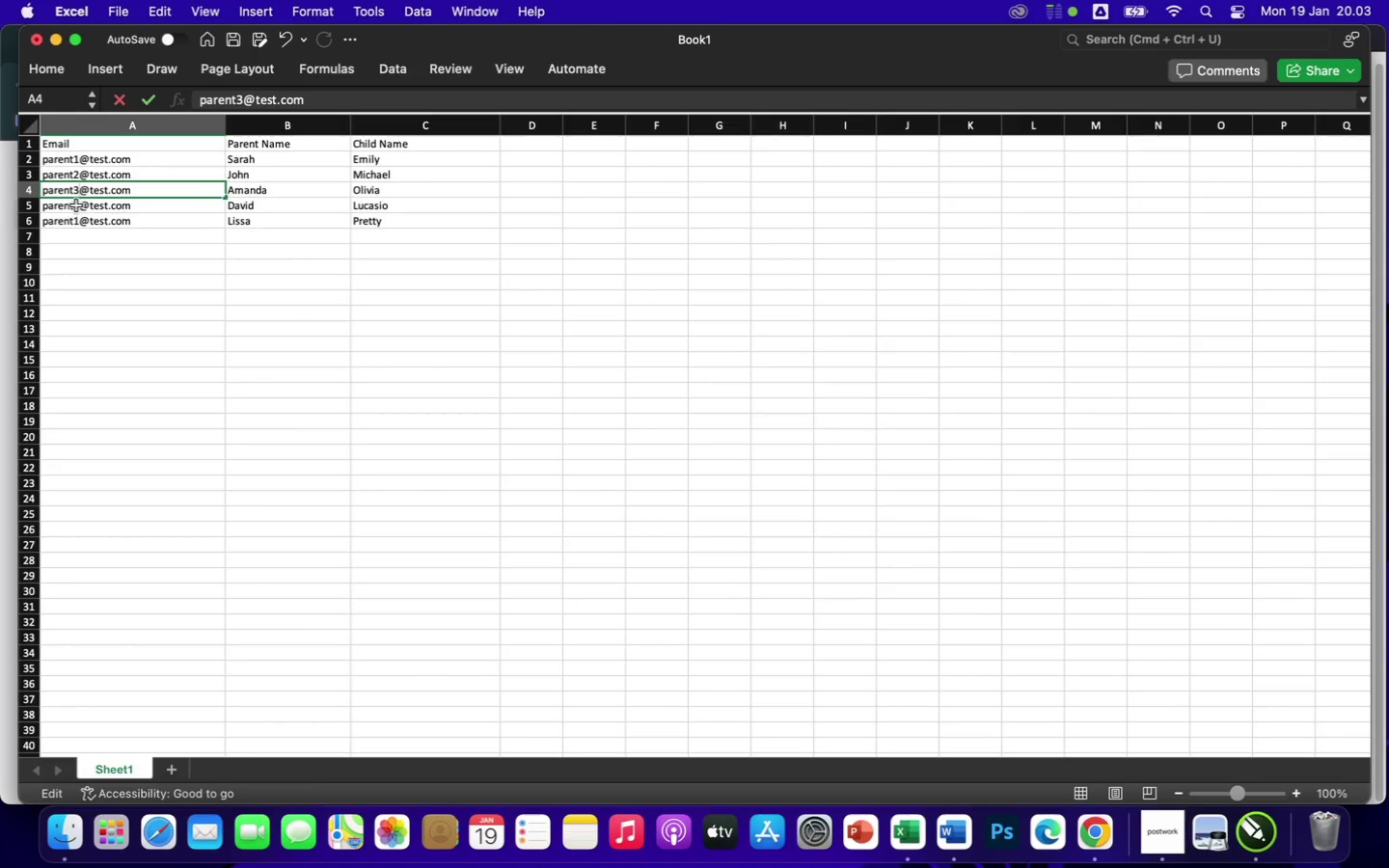 
double_click([78, 203])
 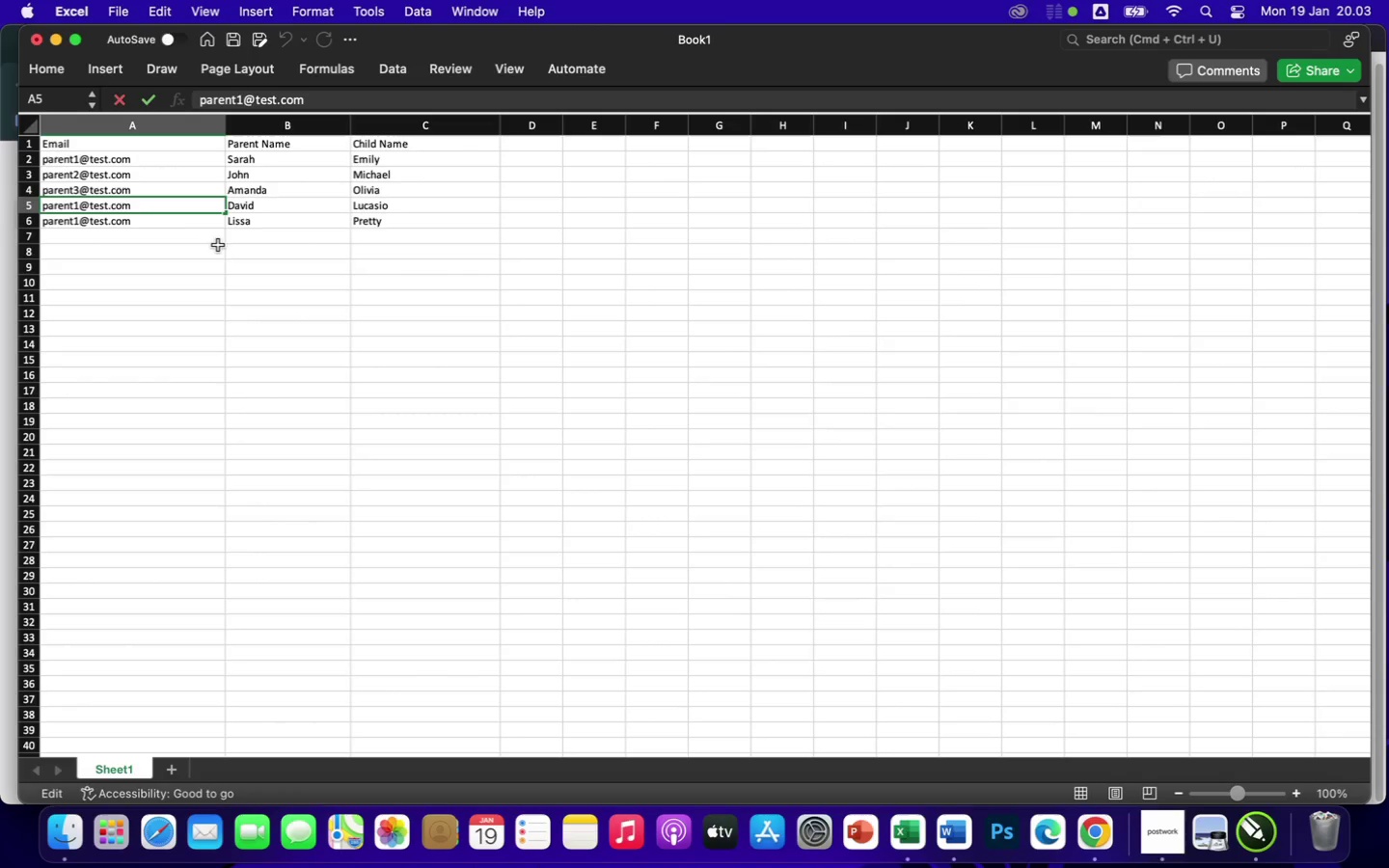 
key(Backspace)
 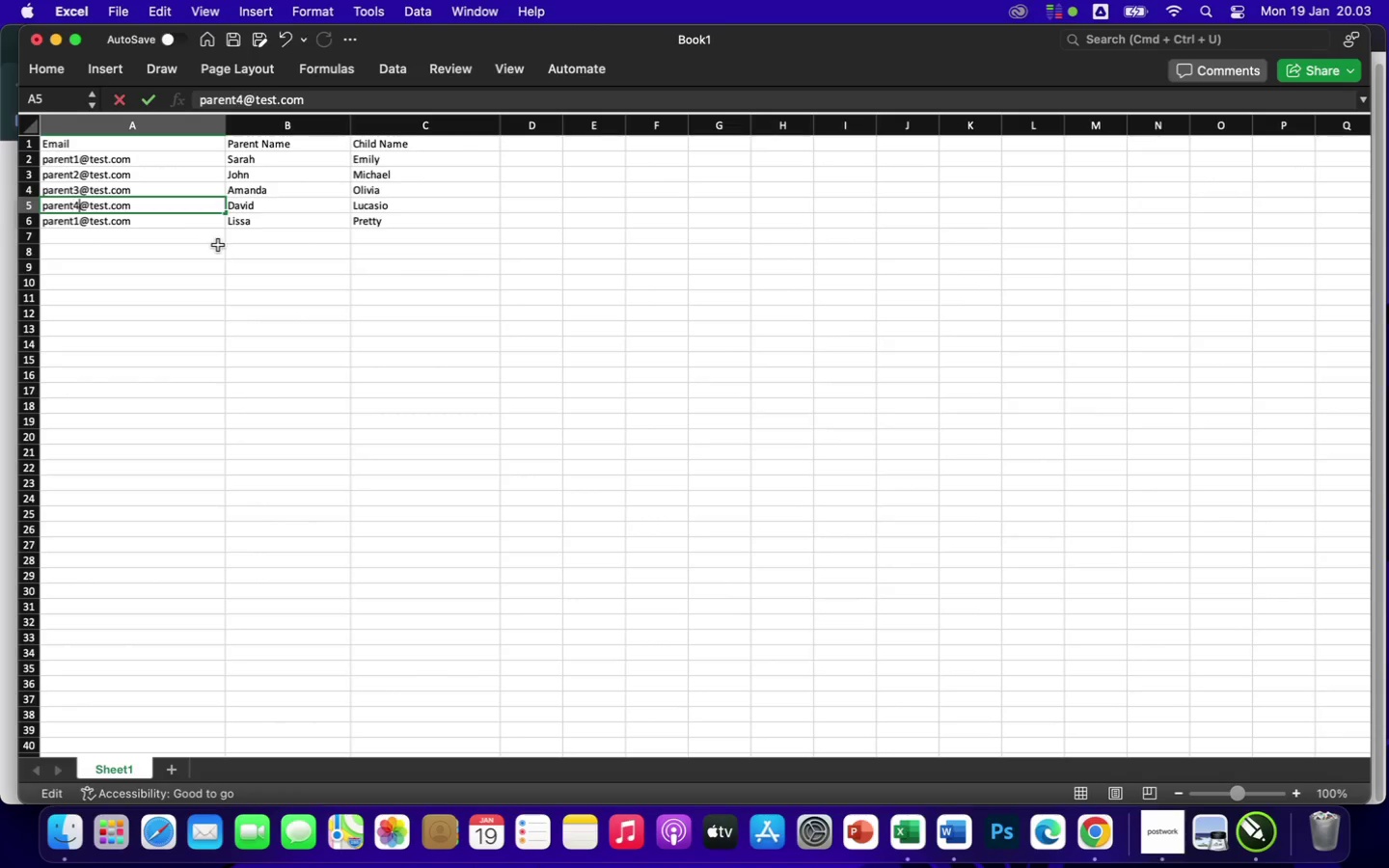 
key(4)
 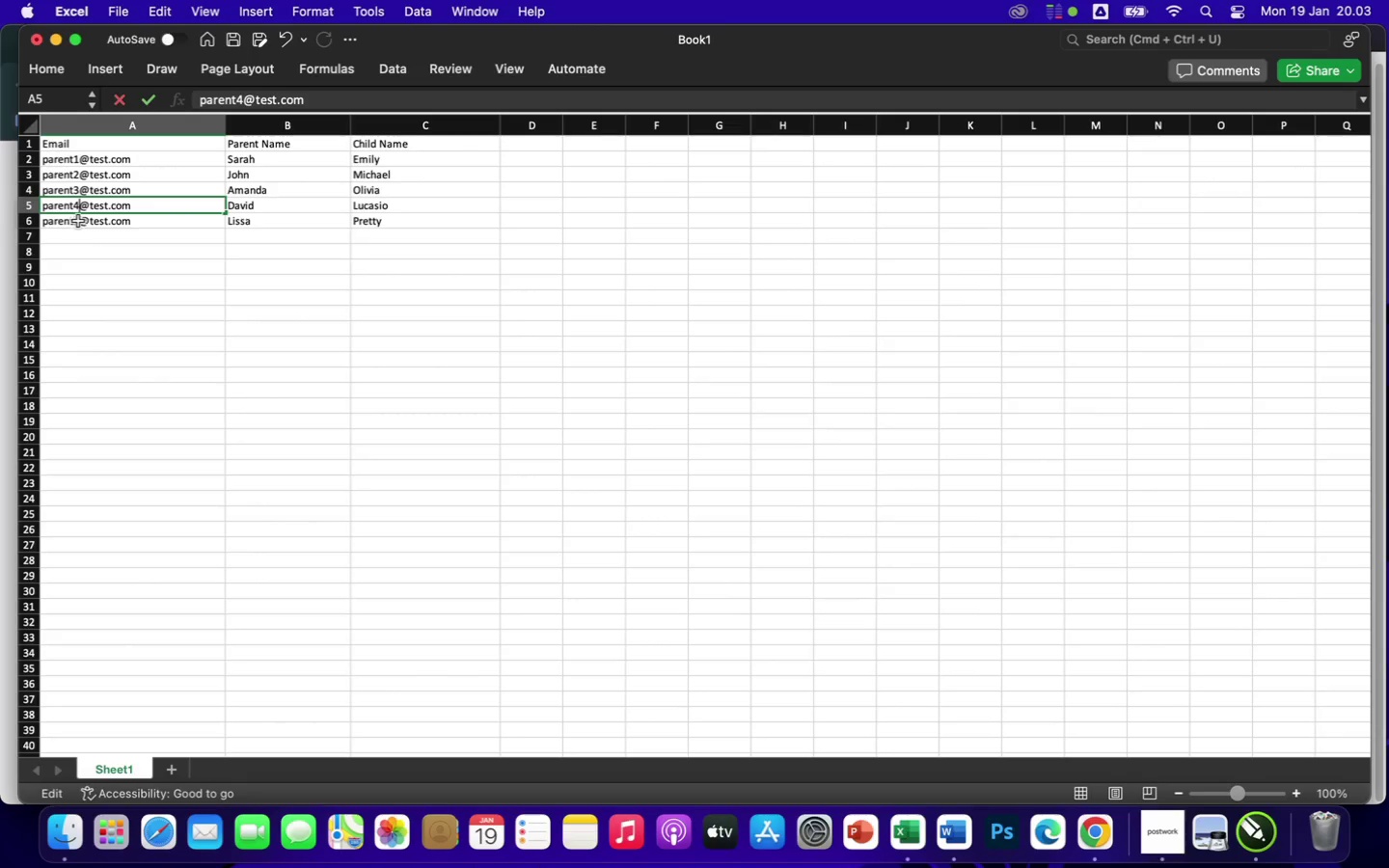 
double_click([78, 220])
 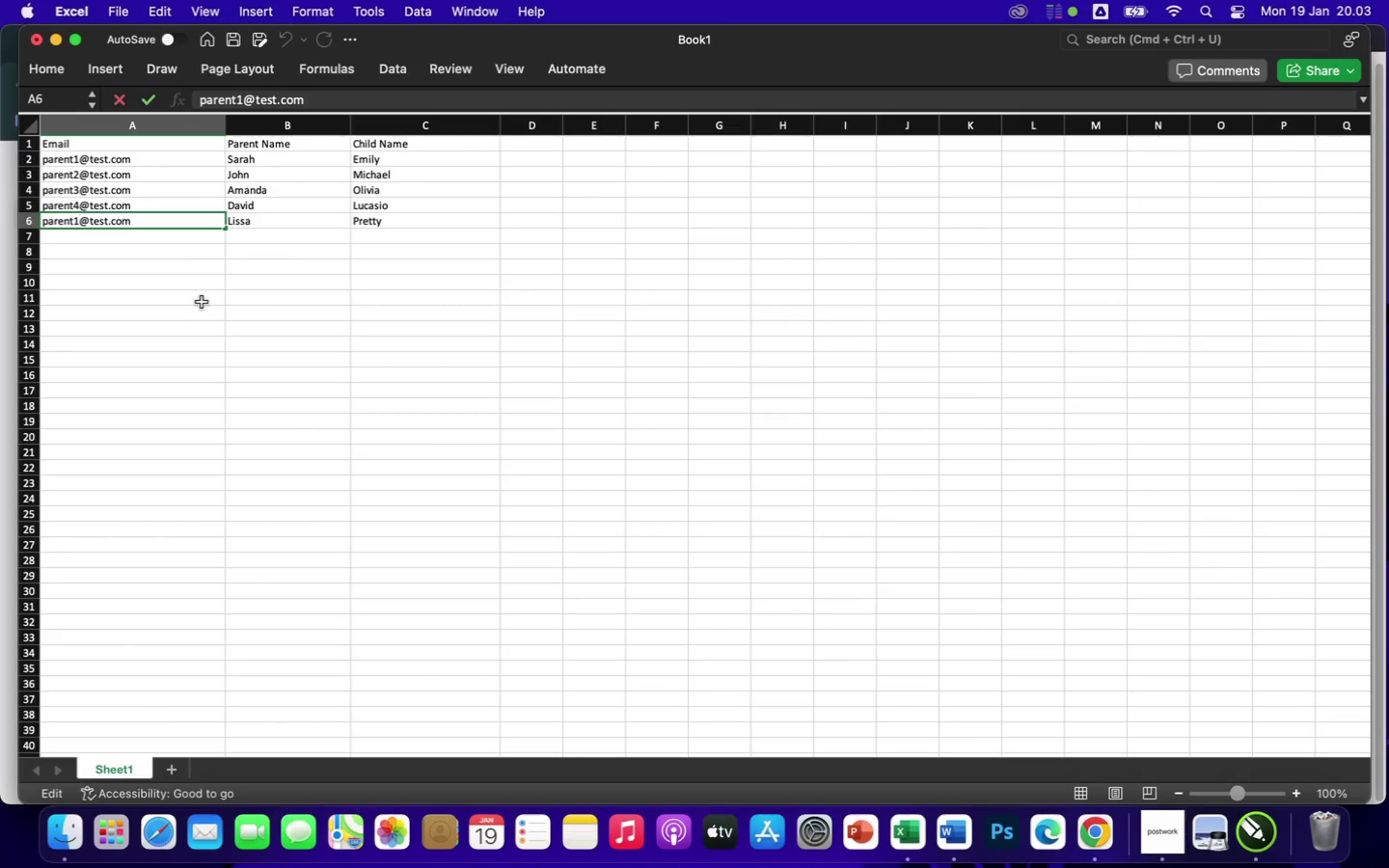 
key(Backspace)
 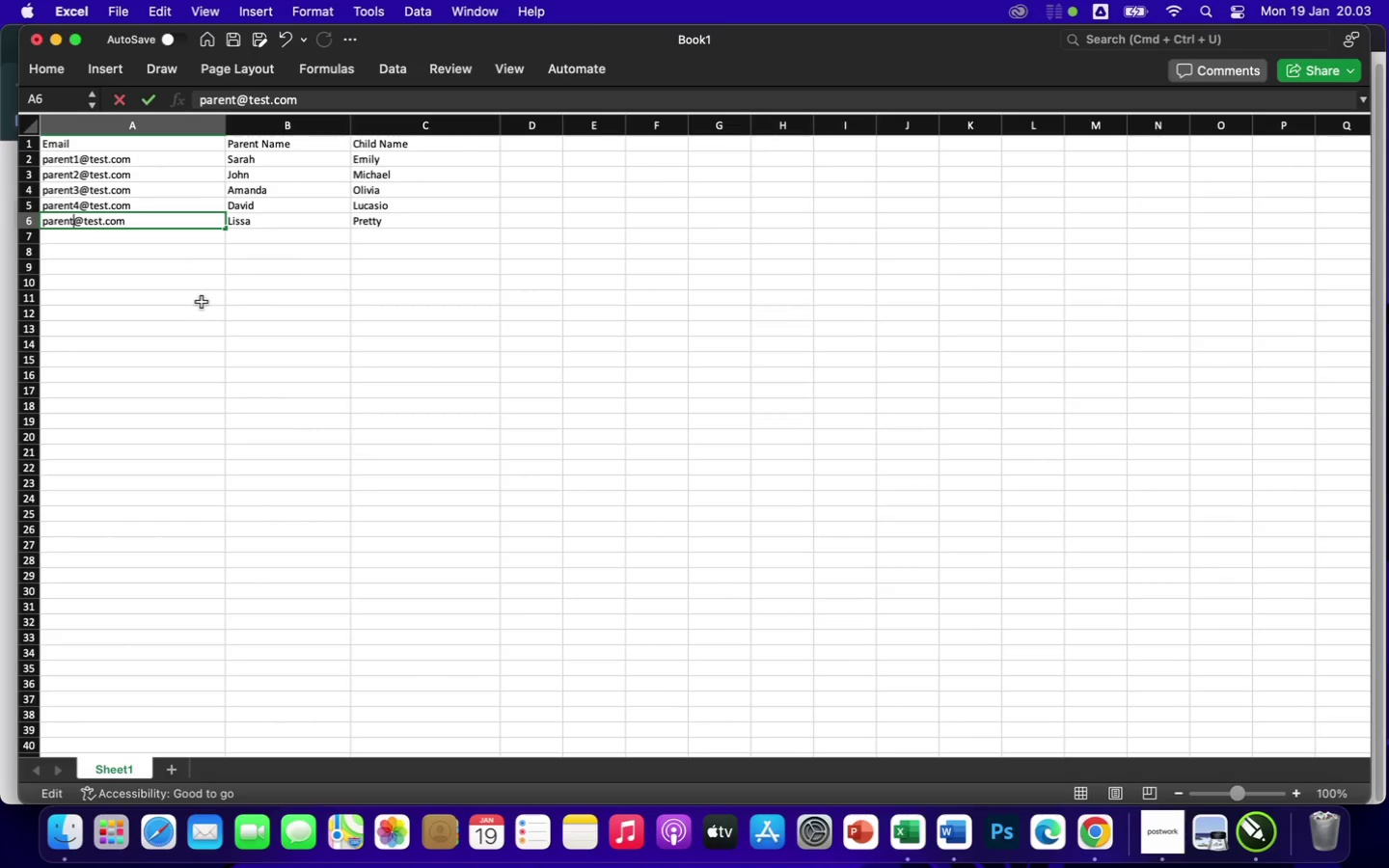 
key(5)
 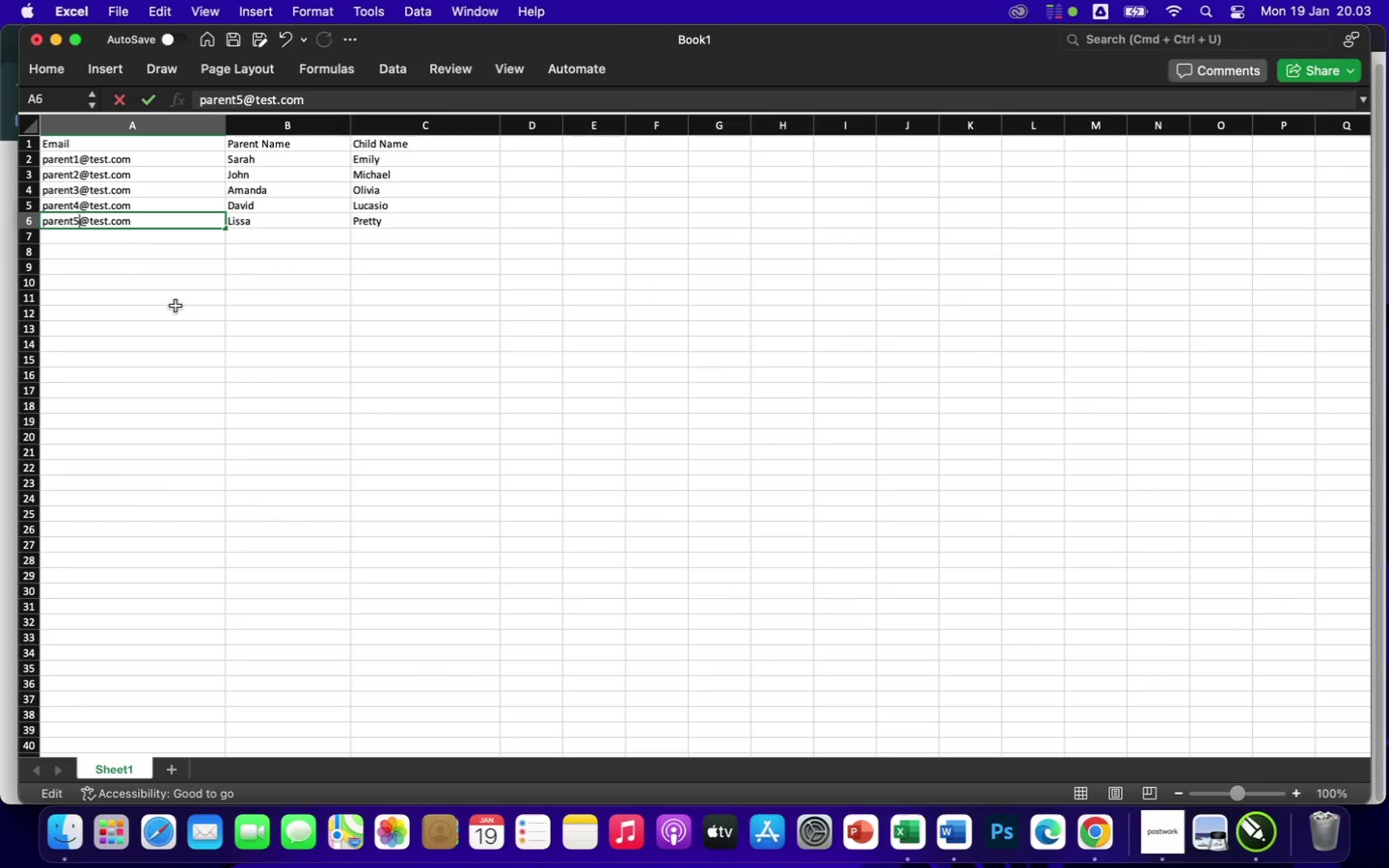 
left_click([176, 306])
 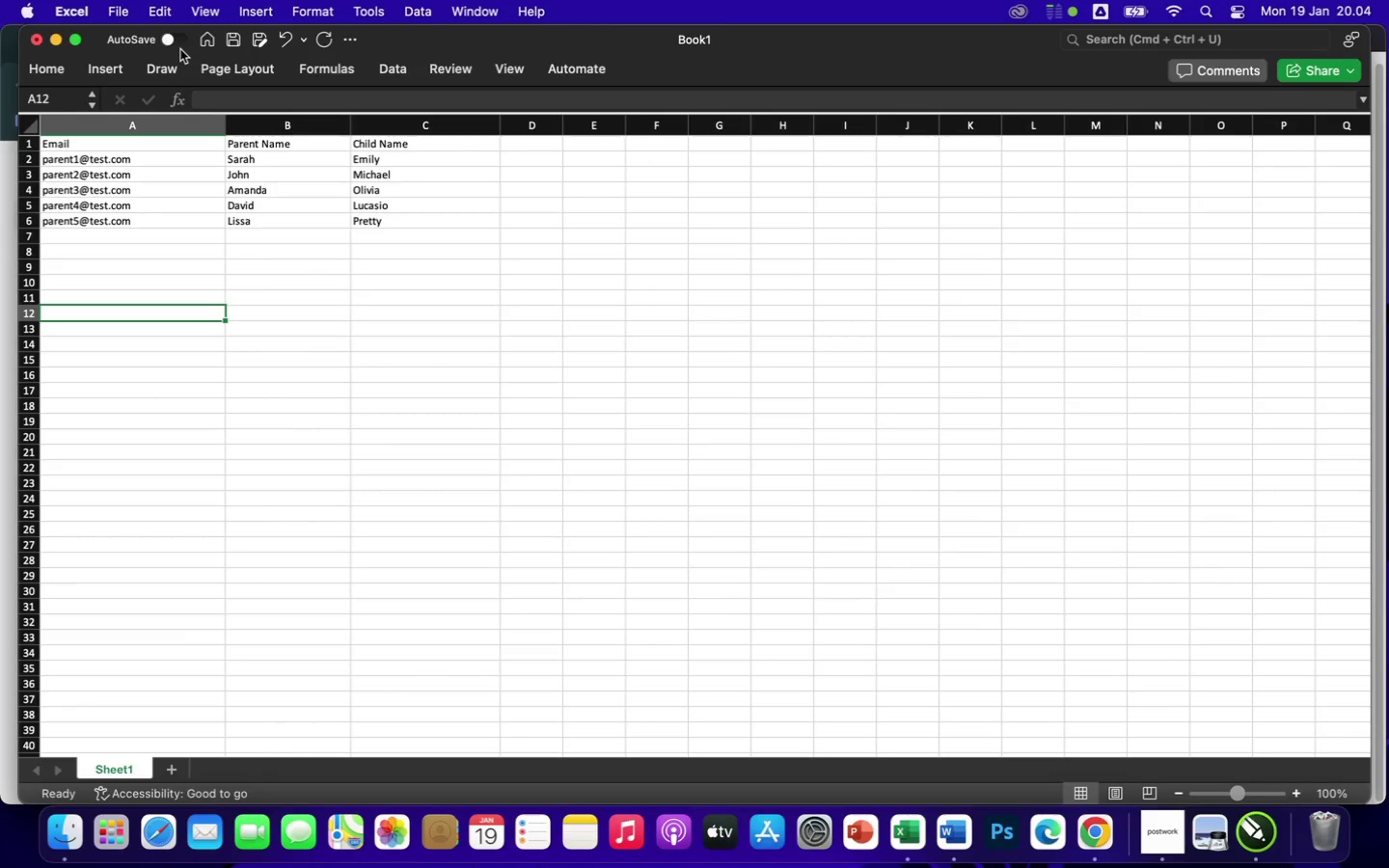 
wait(50.96)
 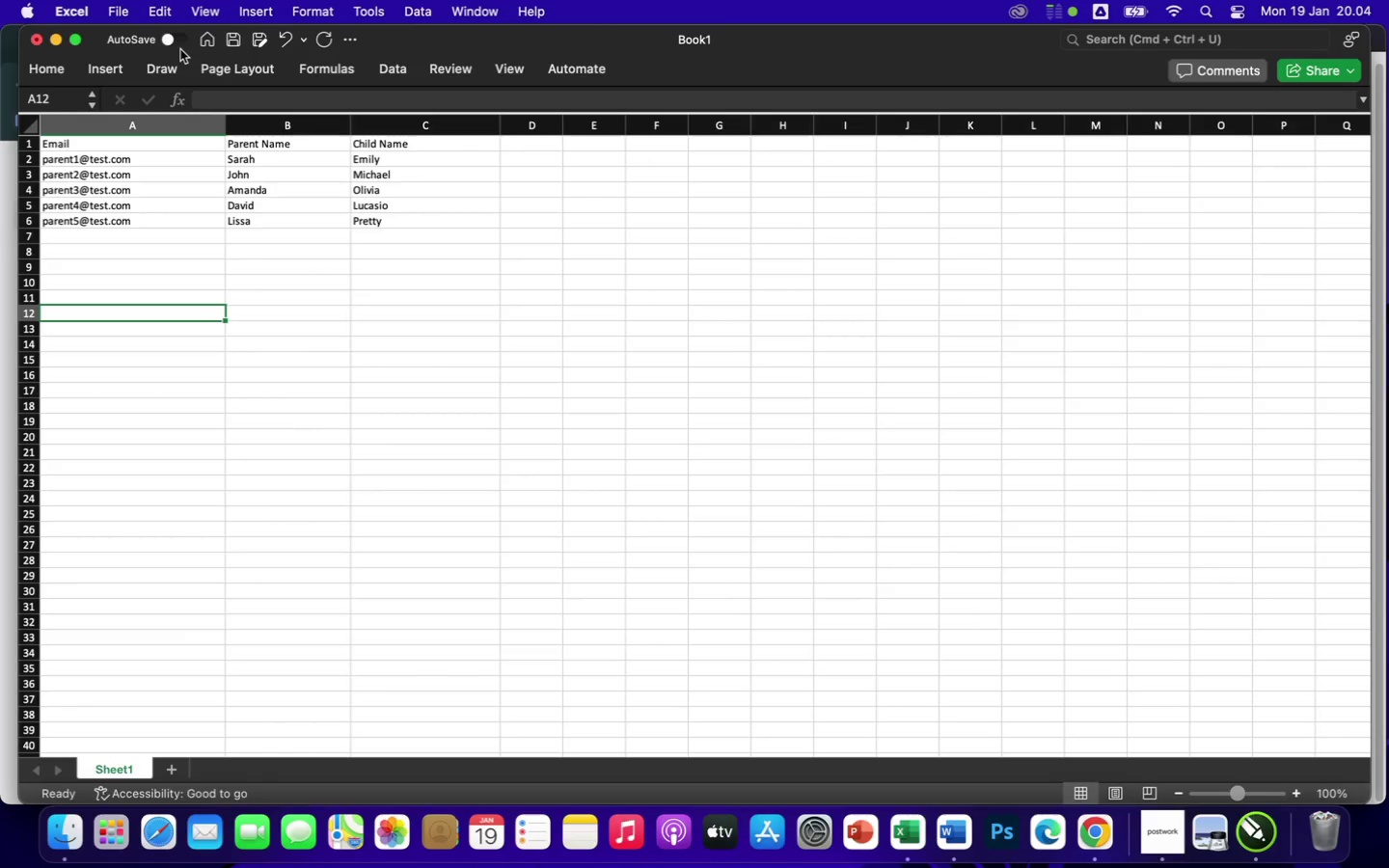 
left_click([124, 15])
 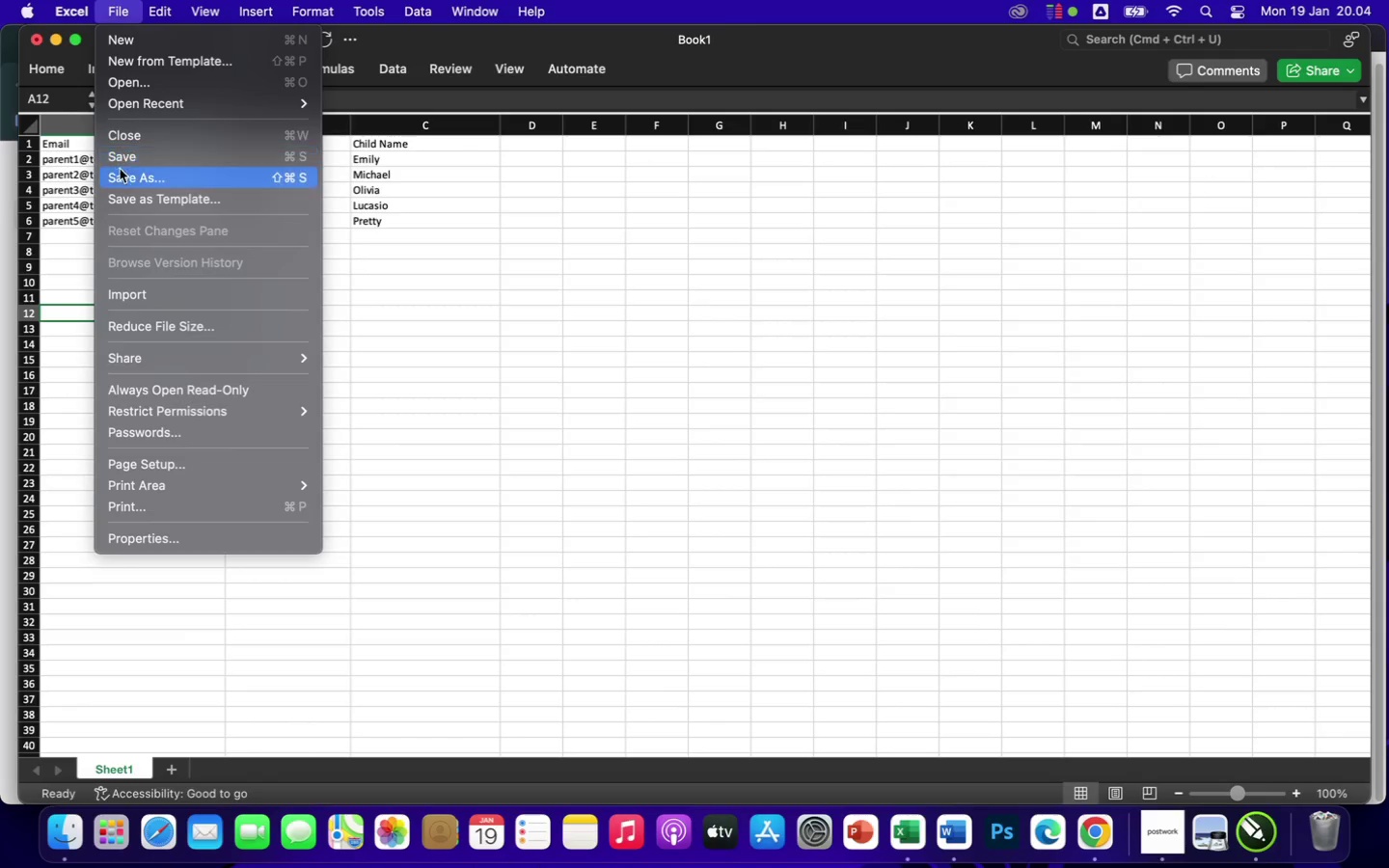 
left_click([124, 176])
 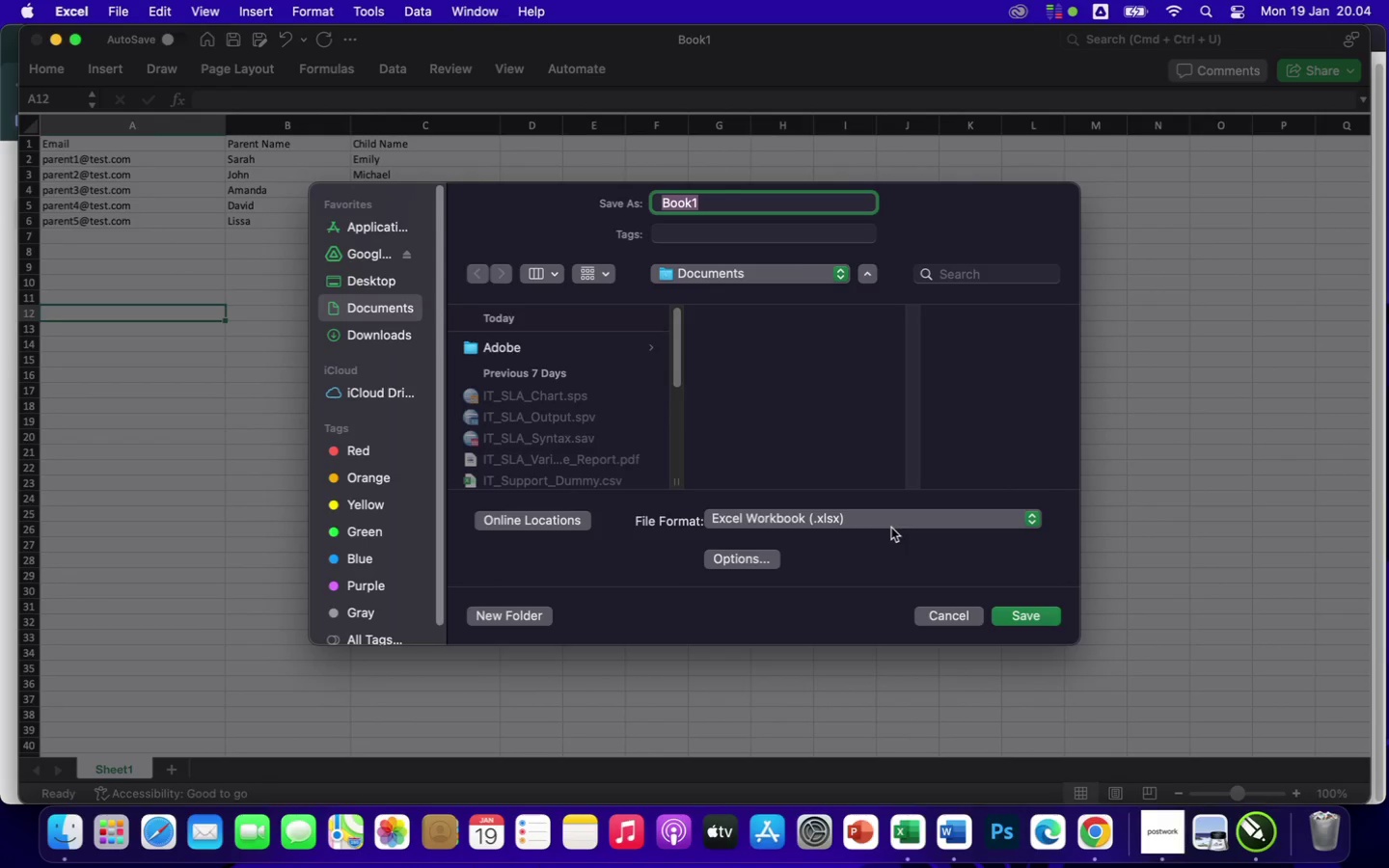 
left_click([858, 518])
 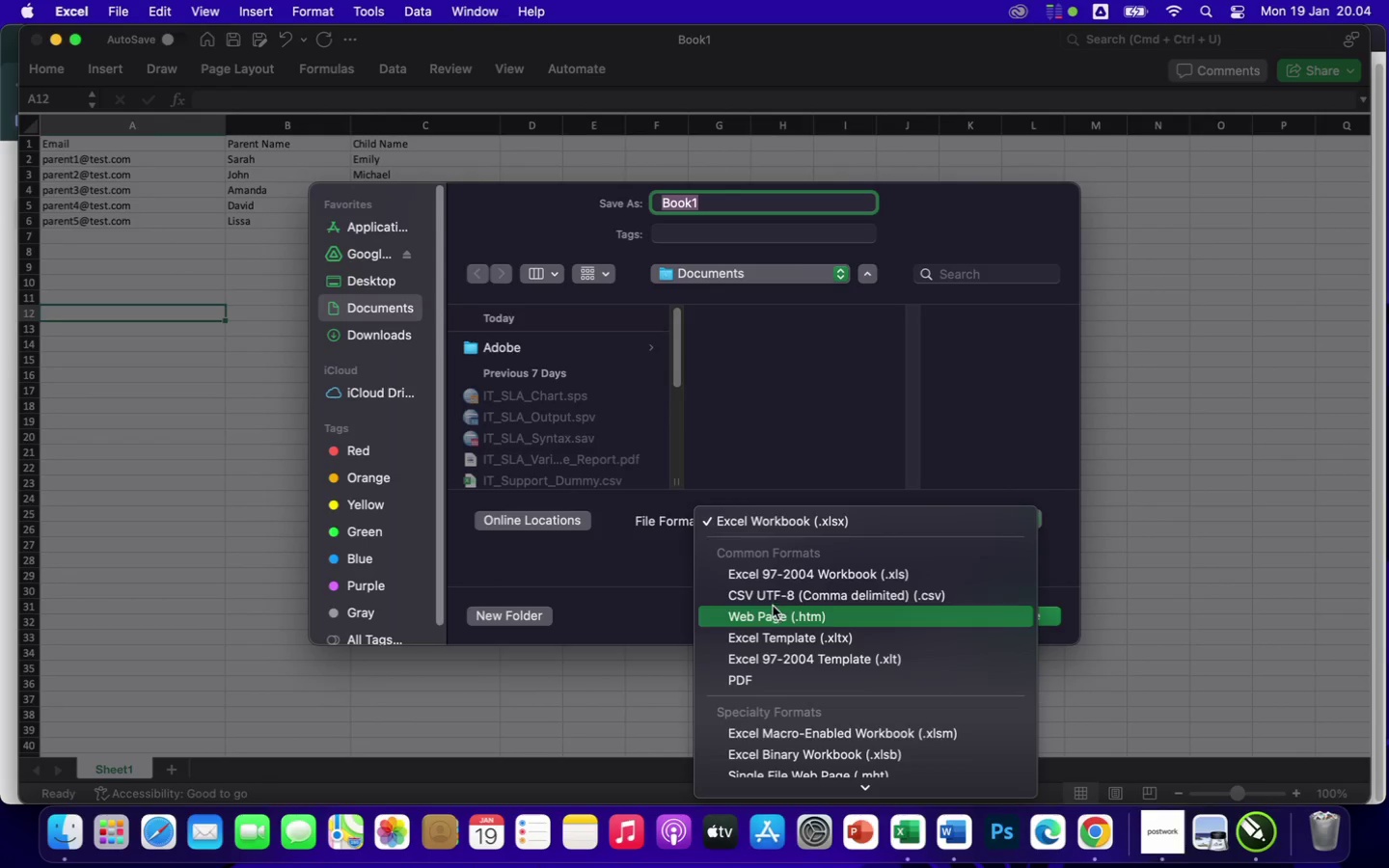 
left_click([768, 599])
 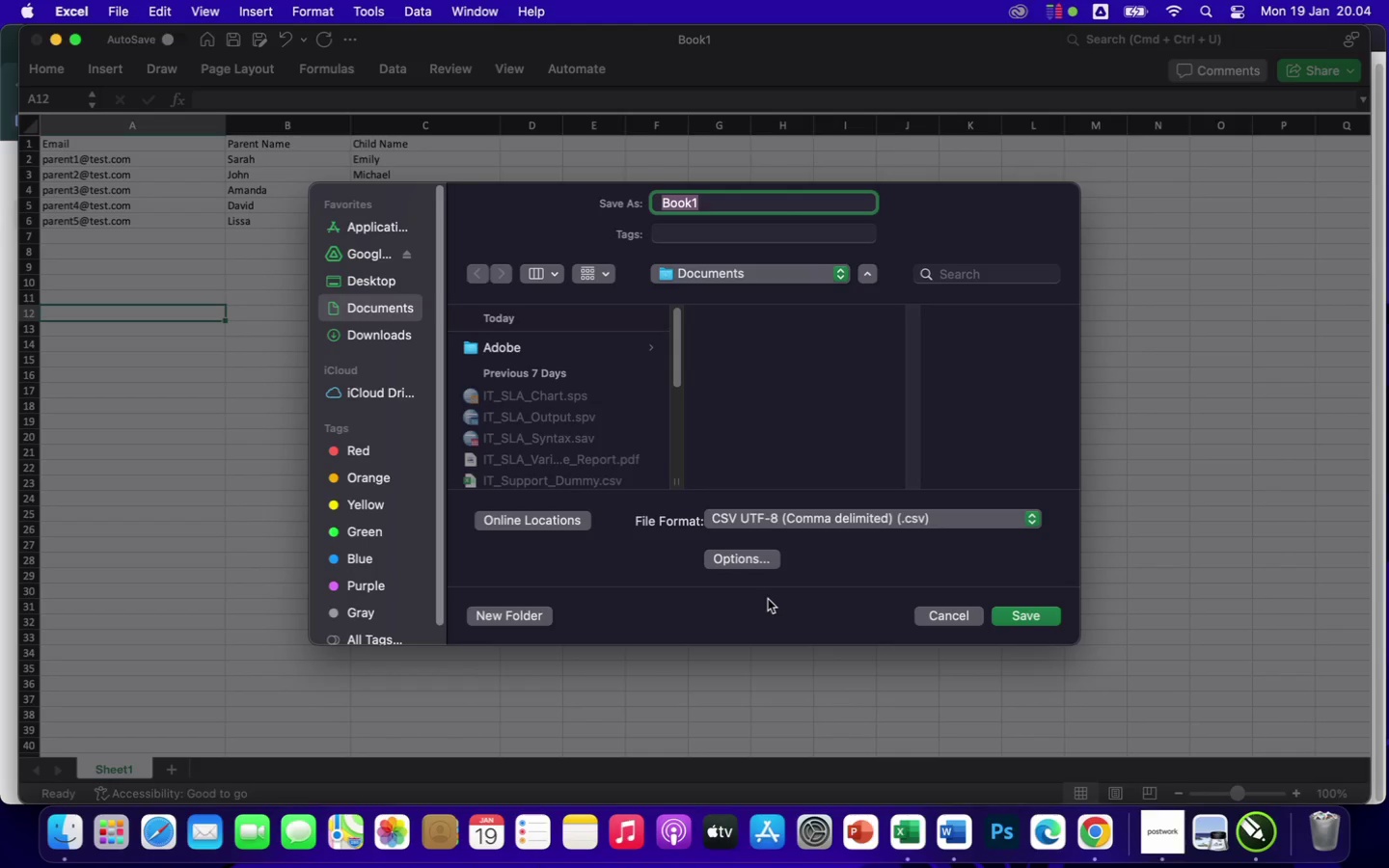 
wait(8.19)
 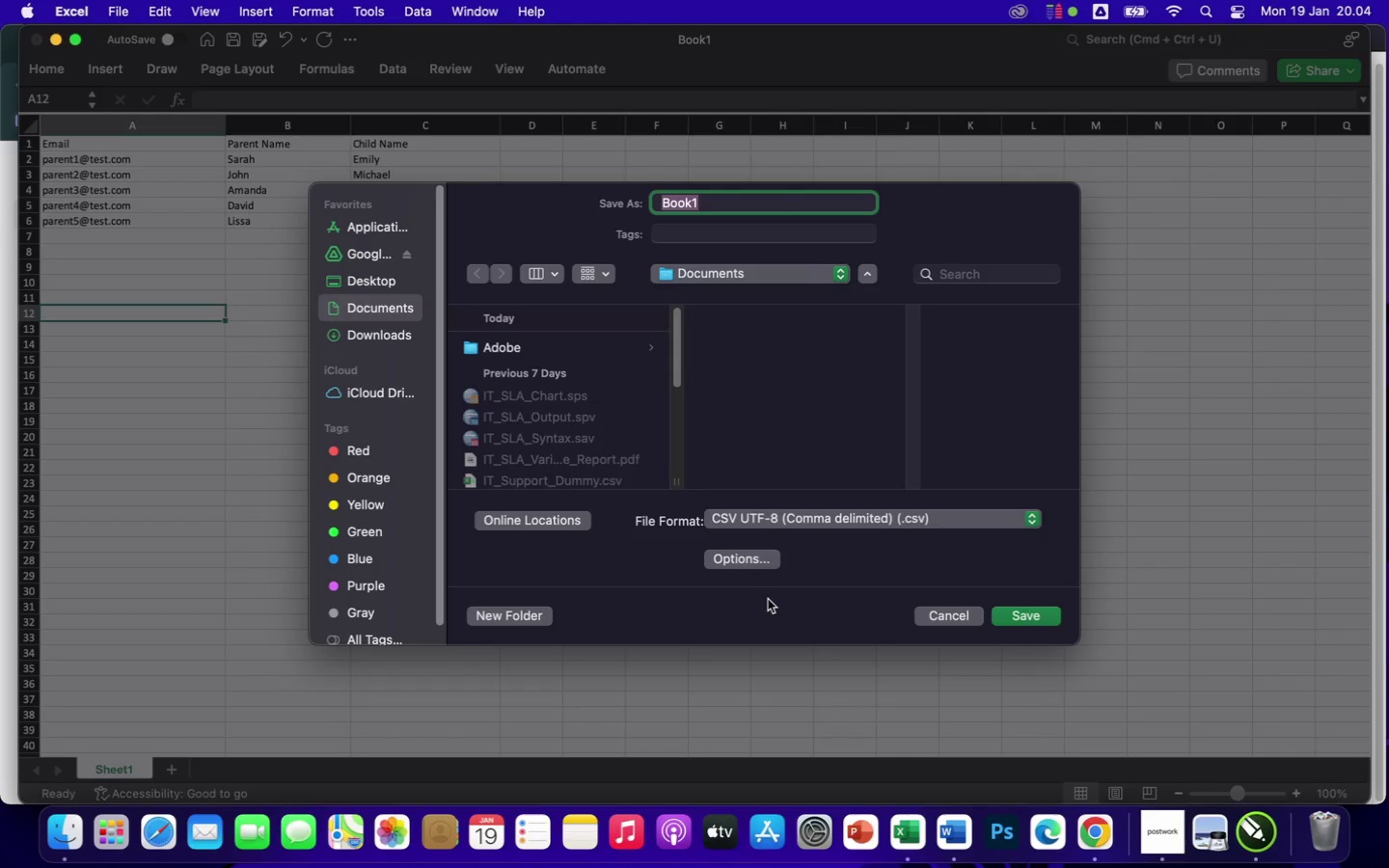 
type(New Patient List)
 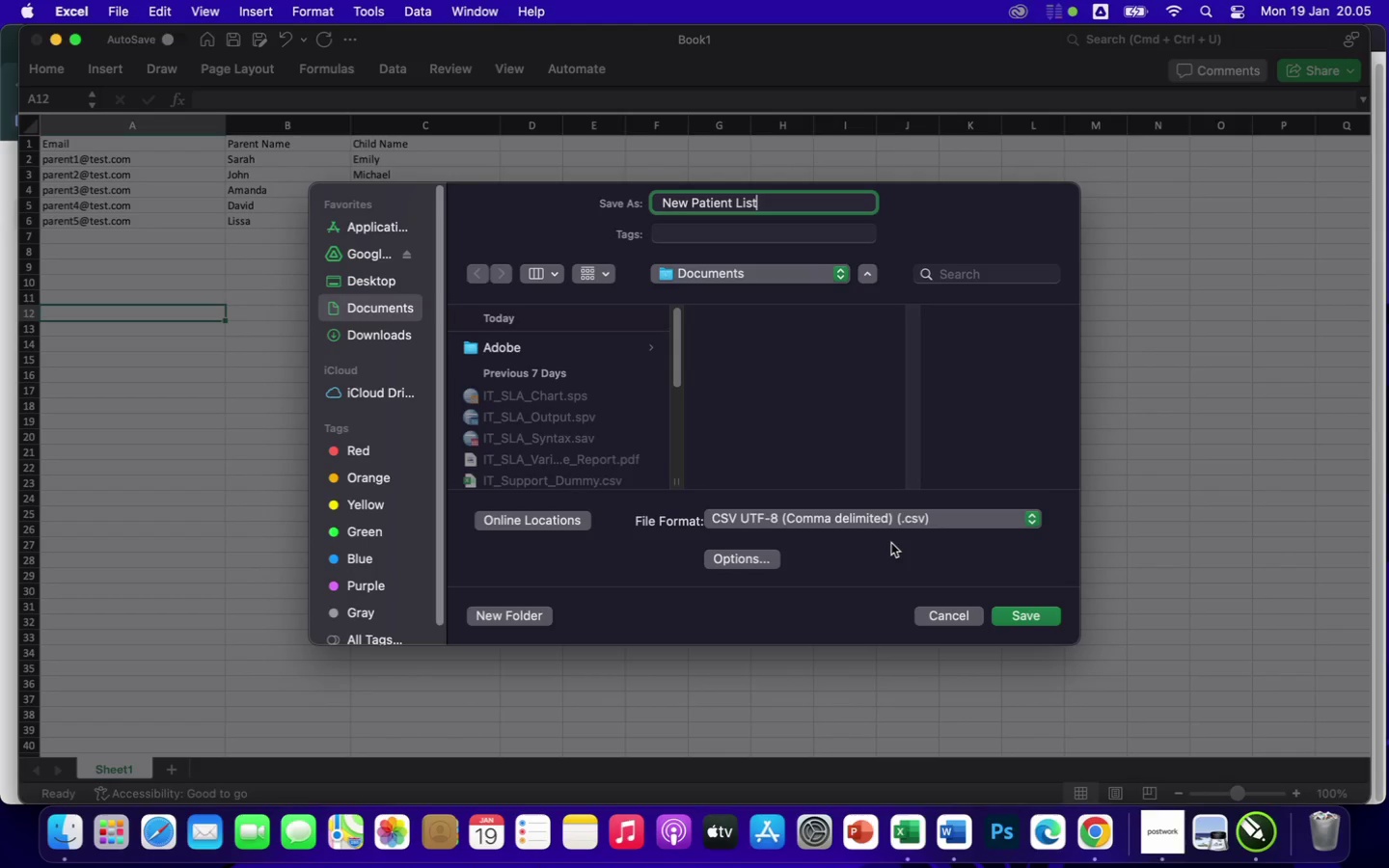 
wait(10.76)
 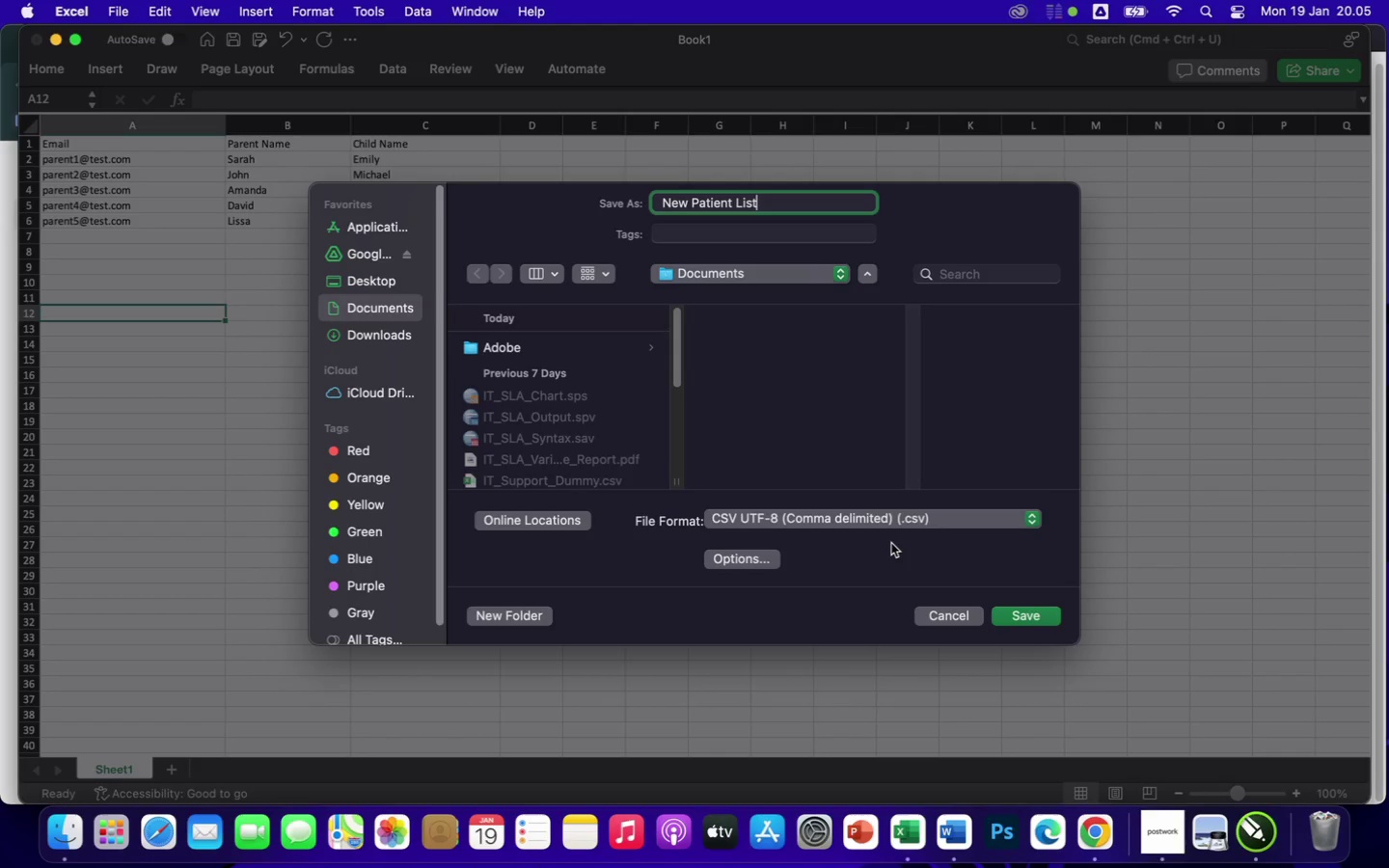 
left_click([1039, 616])
 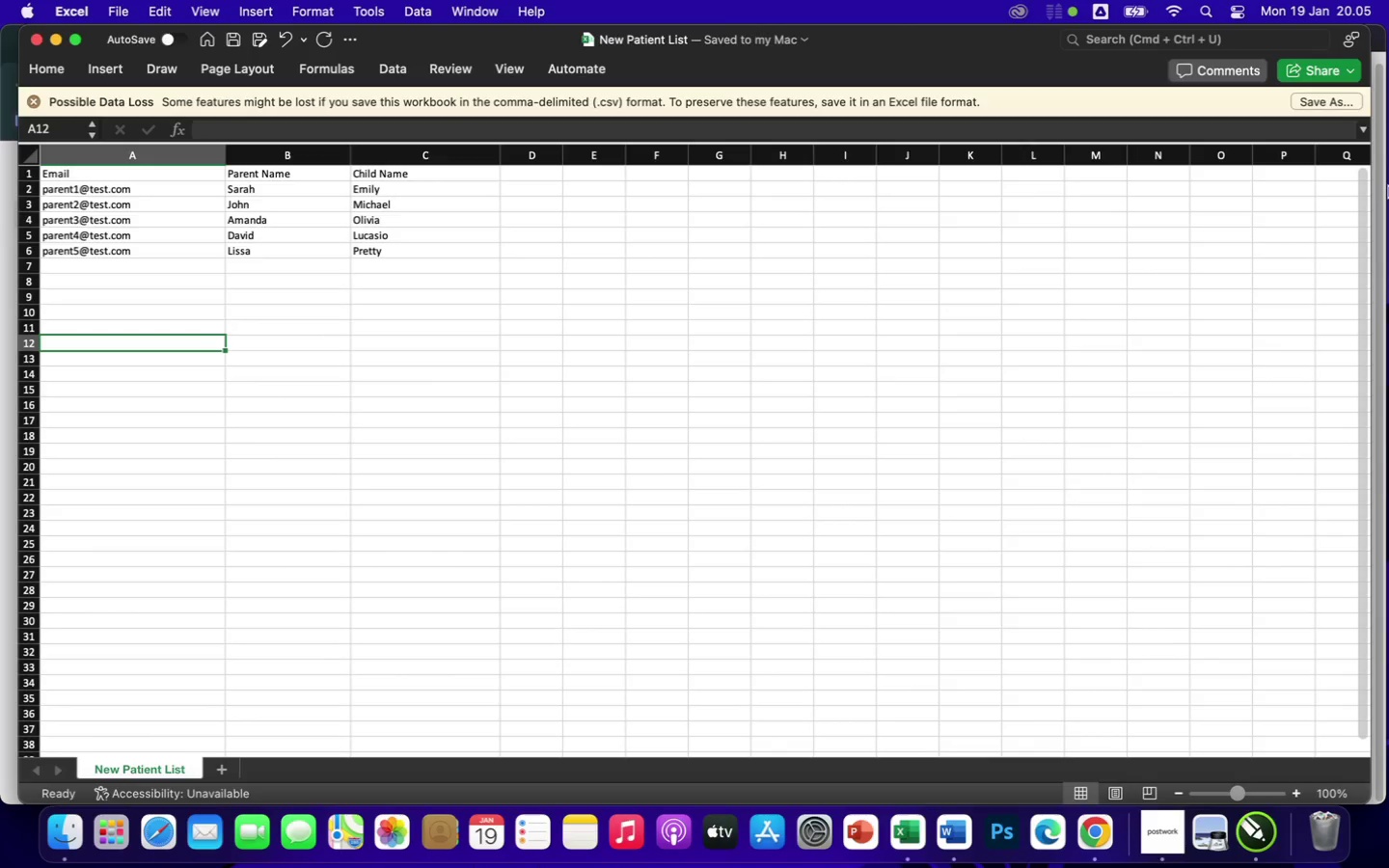 
wait(18.04)
 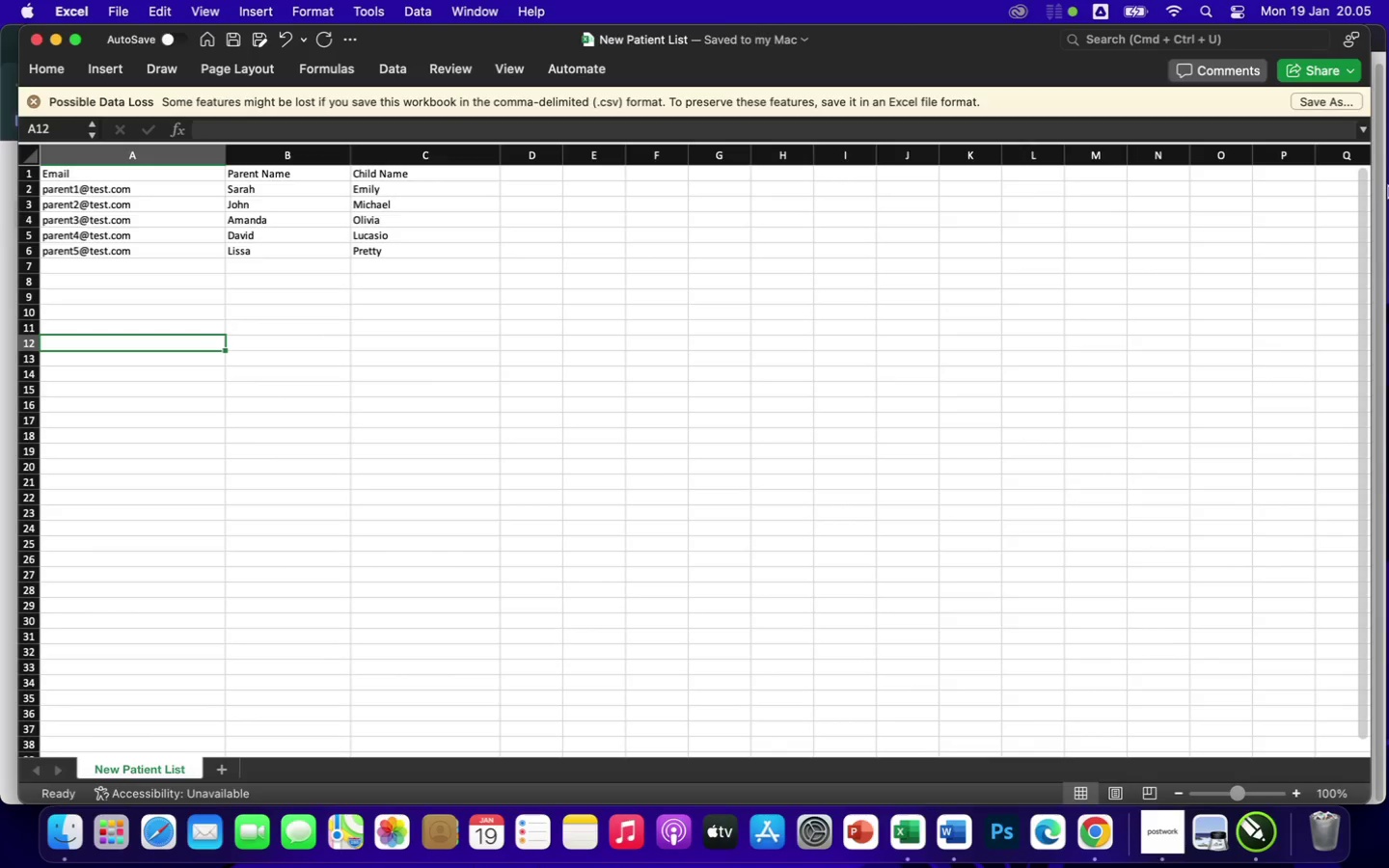 
left_click([1329, 105])
 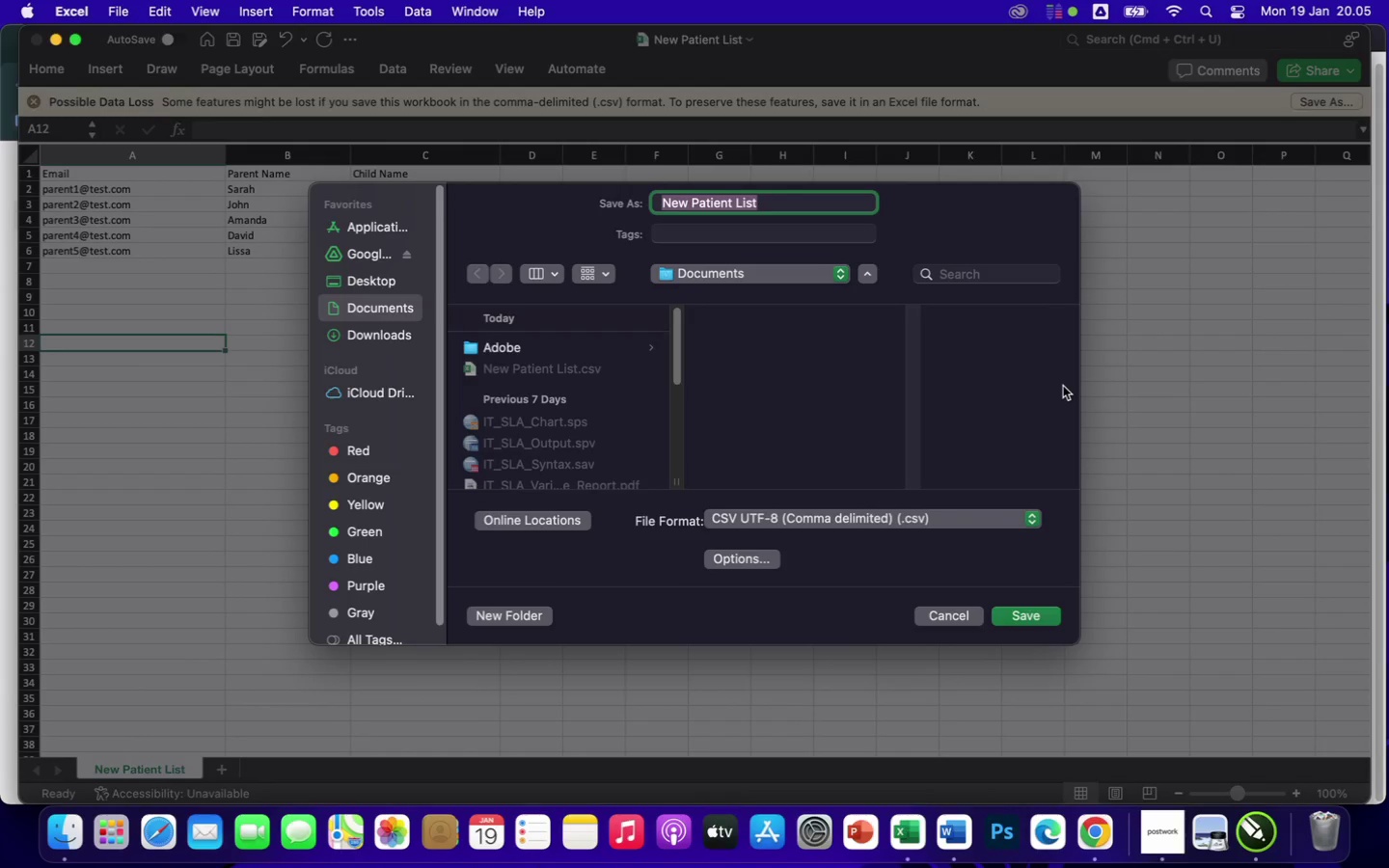 
wait(5.17)
 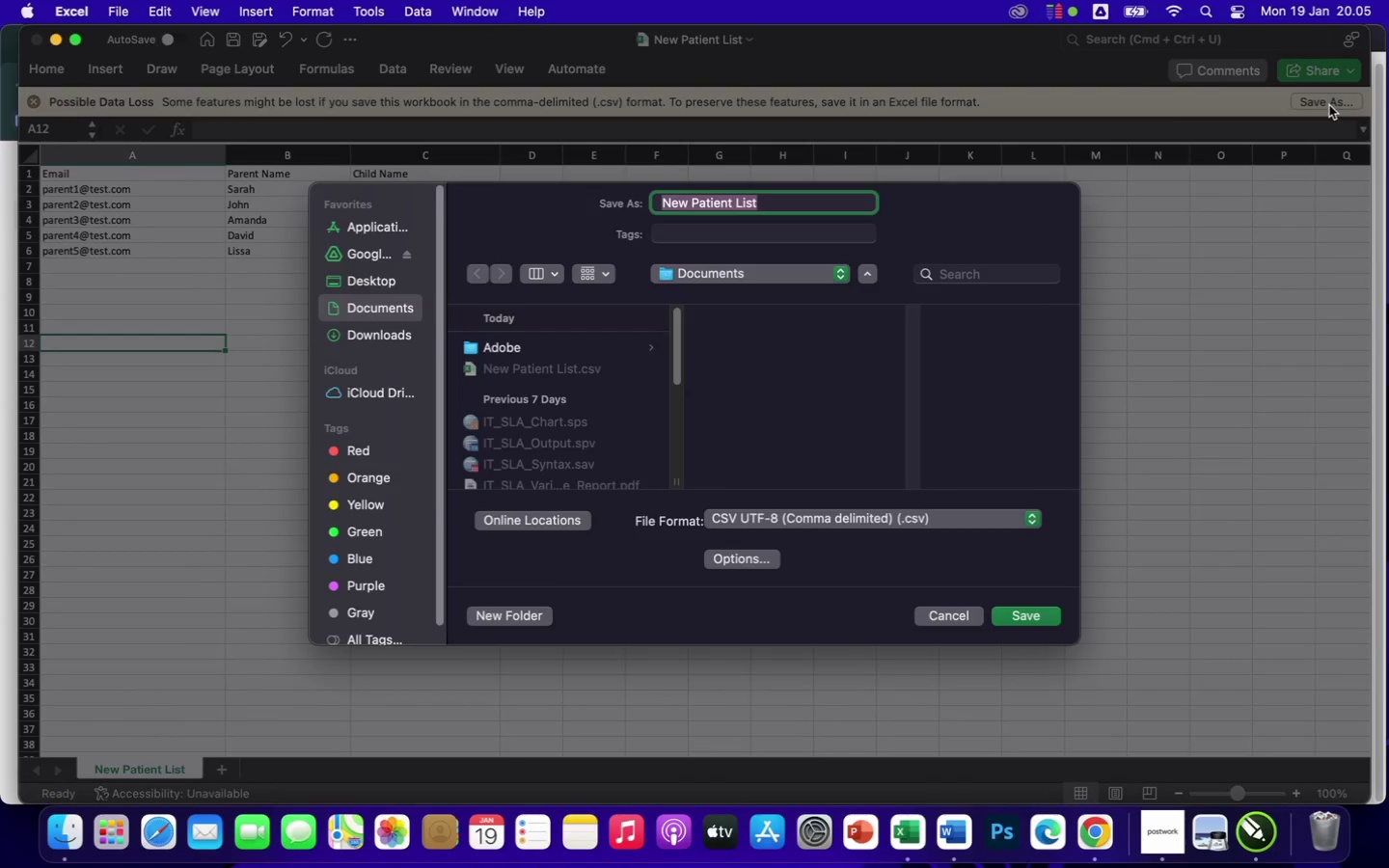 
left_click([912, 520])
 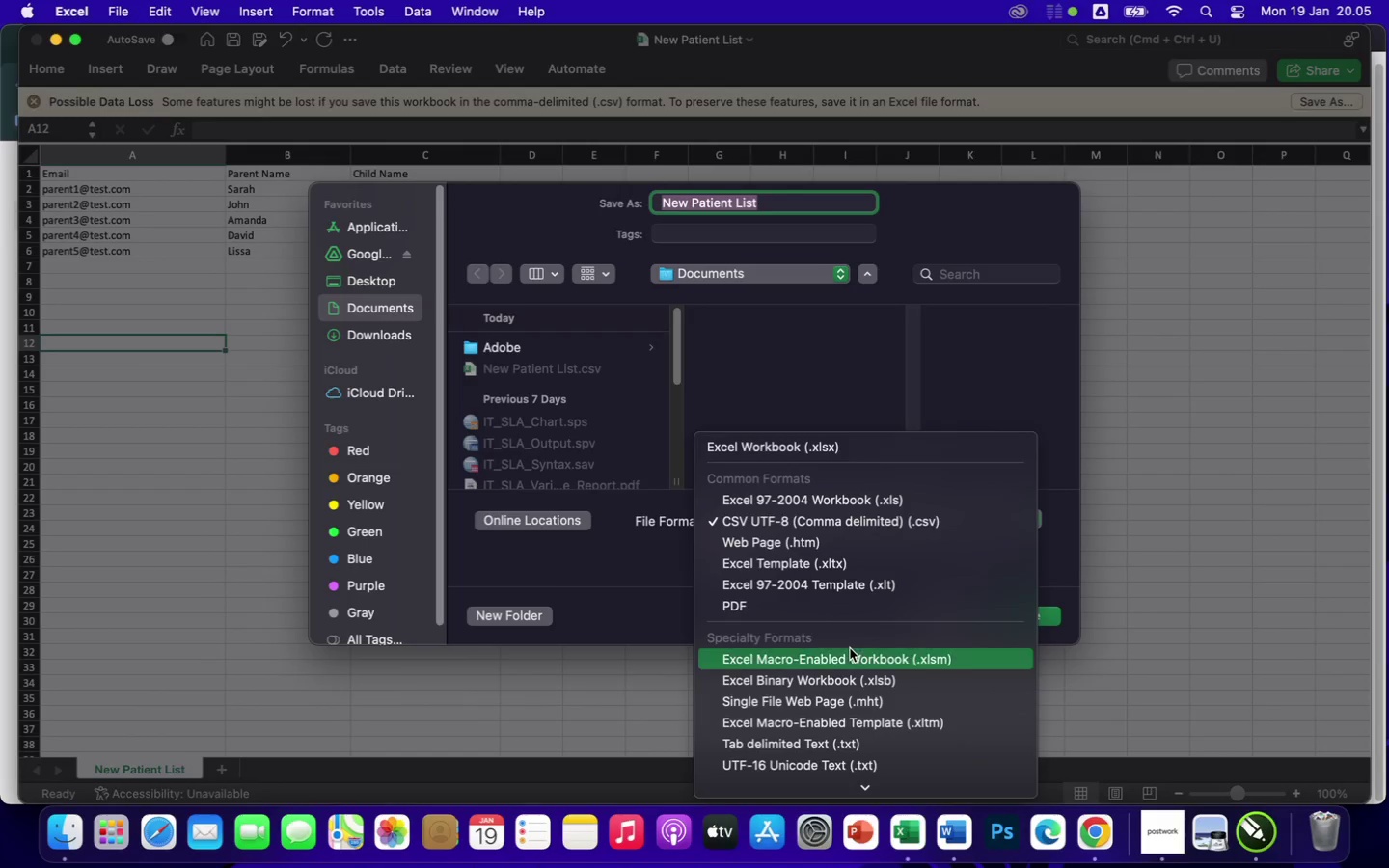 
scroll: coordinate [855, 668], scroll_direction: down, amount: 17.0
 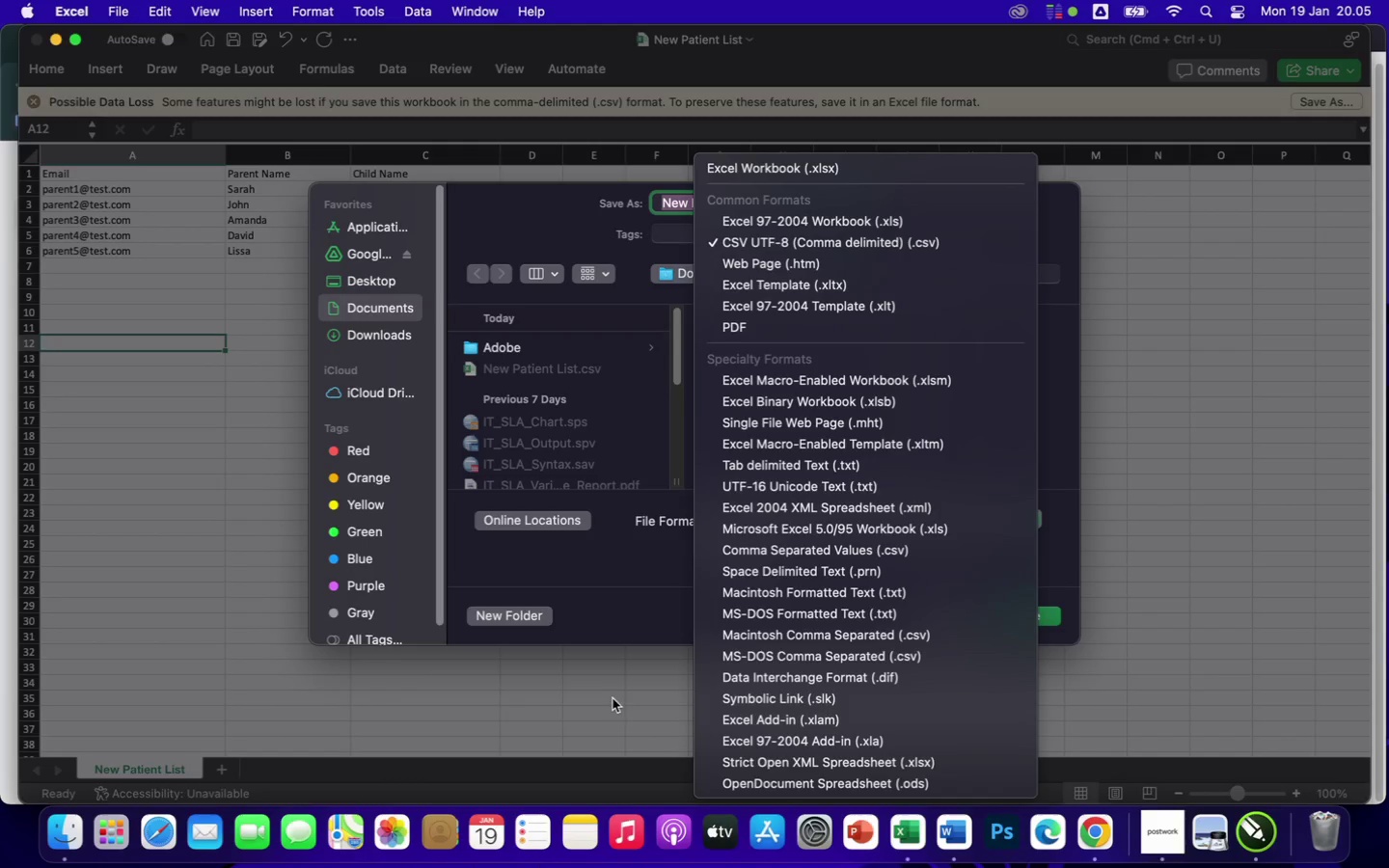 
left_click([606, 723])
 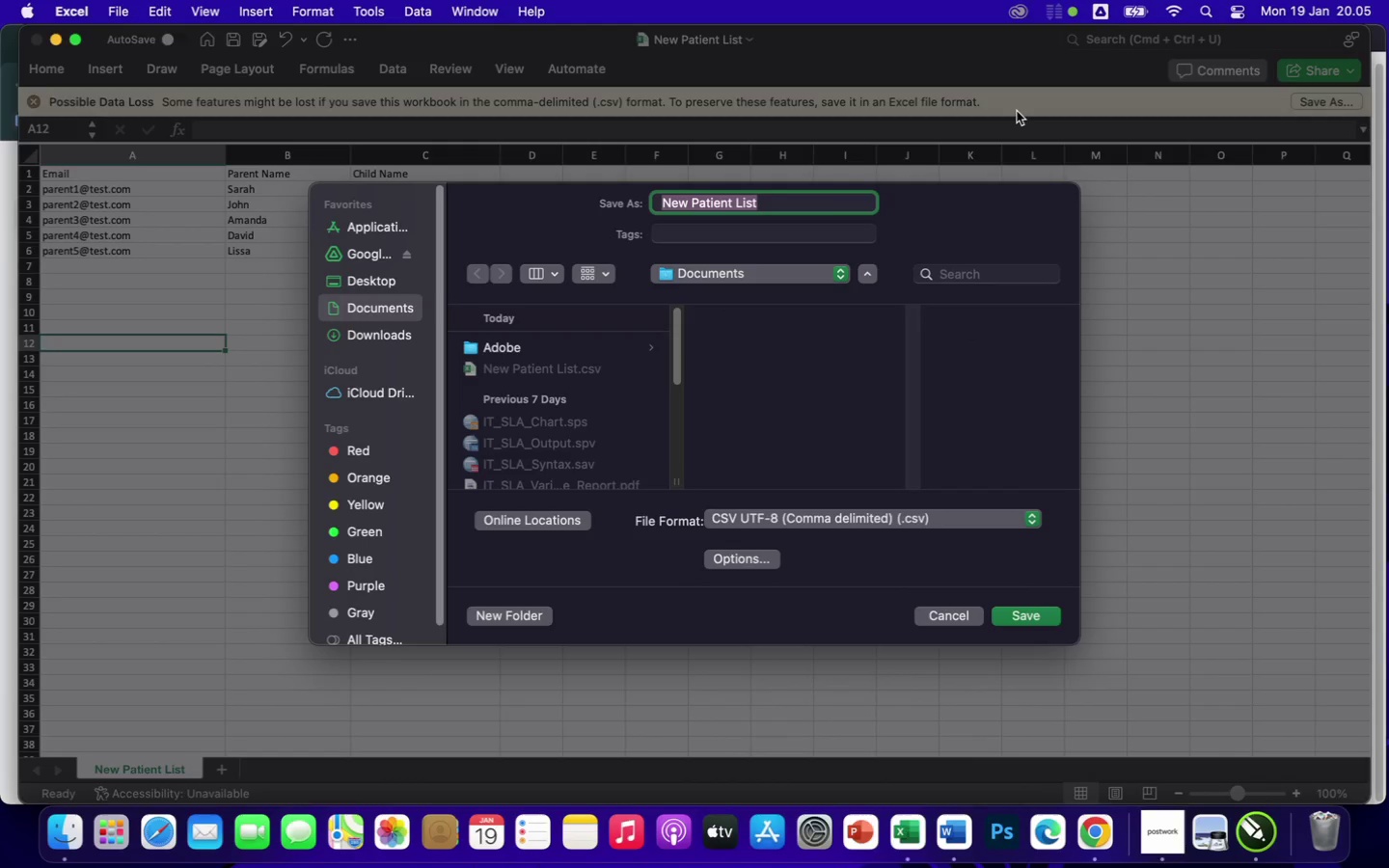 
wait(7.44)
 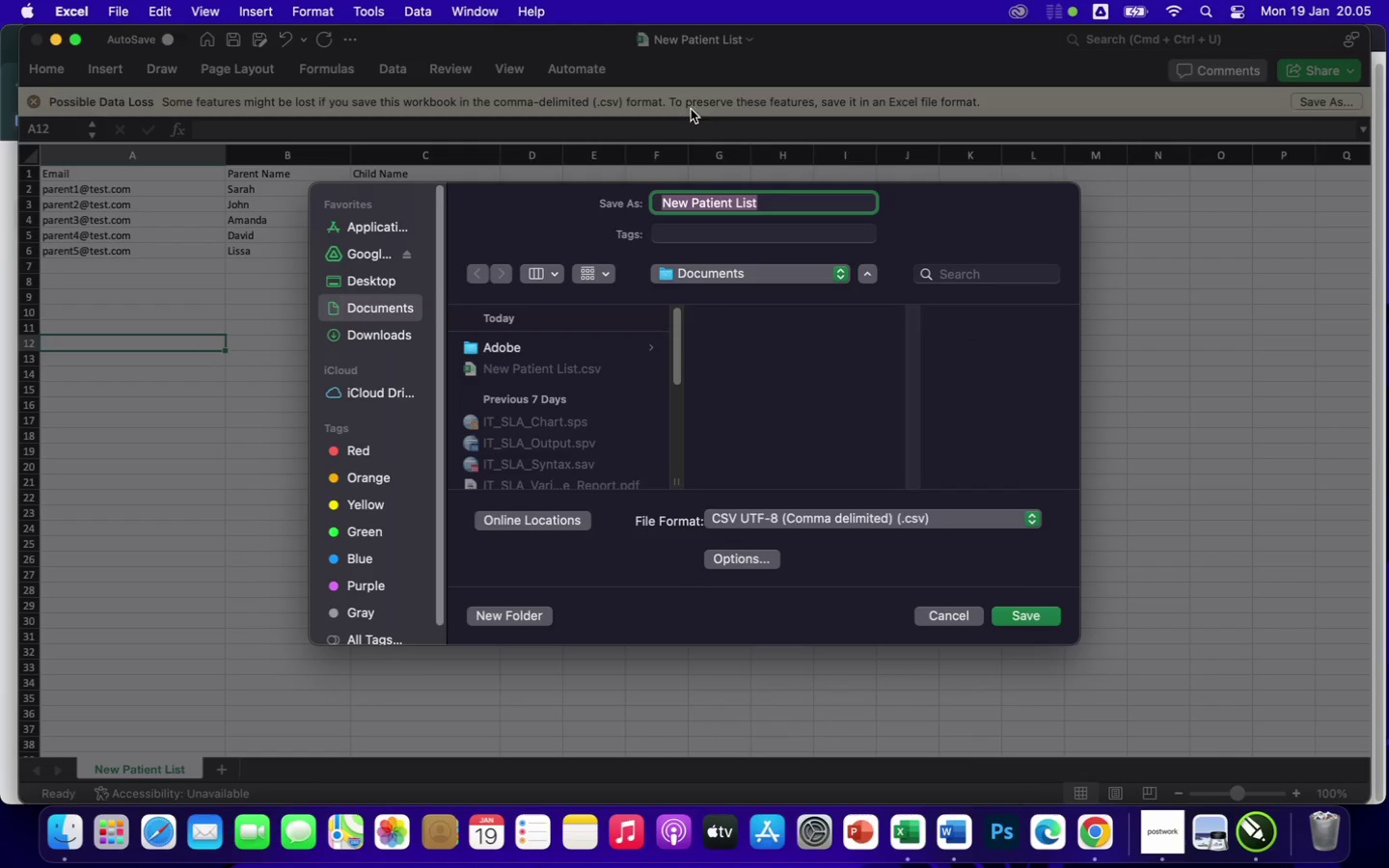 
left_click([1157, 165])
 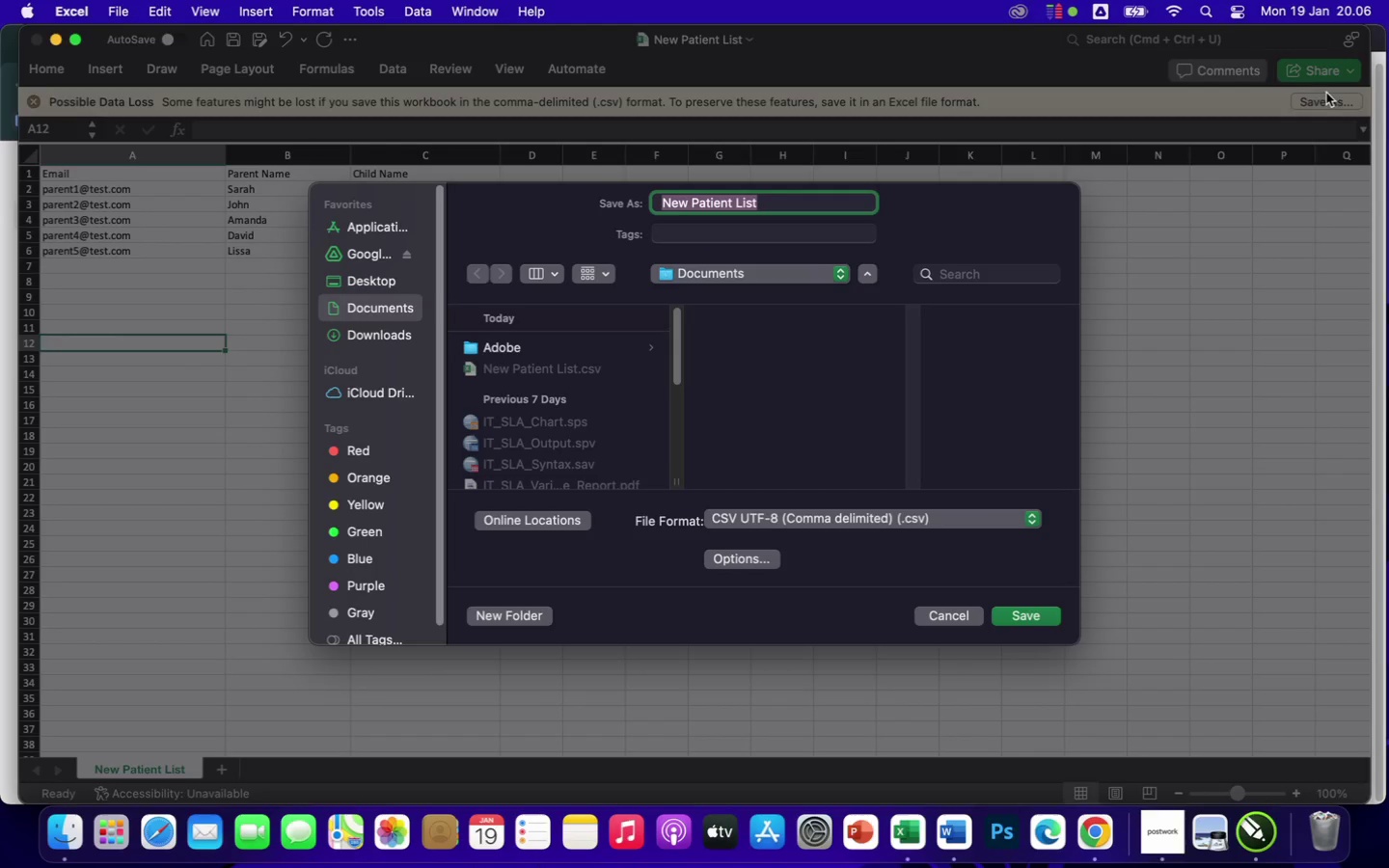 
left_click([1330, 95])
 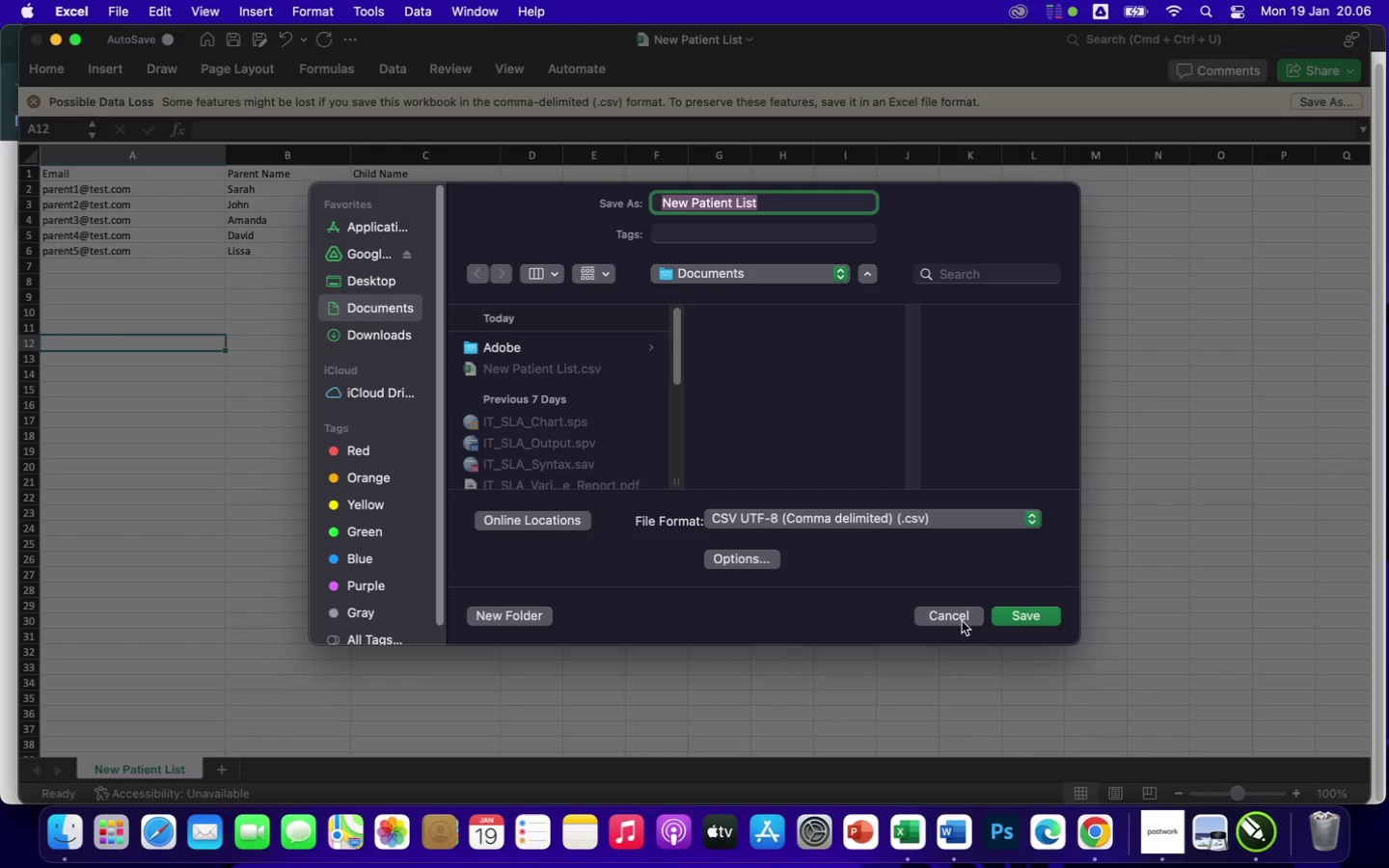 
left_click([956, 611])
 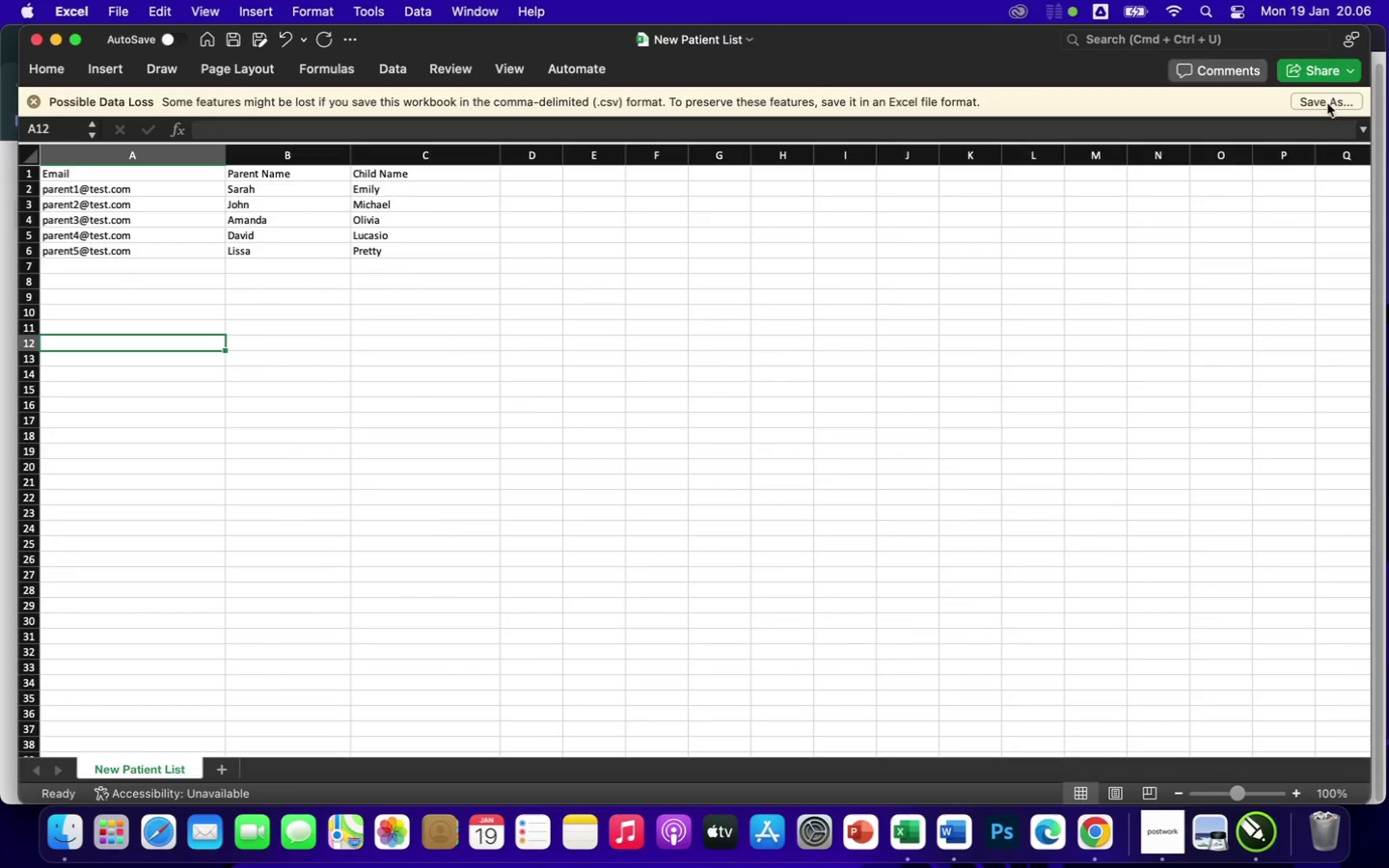 
left_click([1326, 106])
 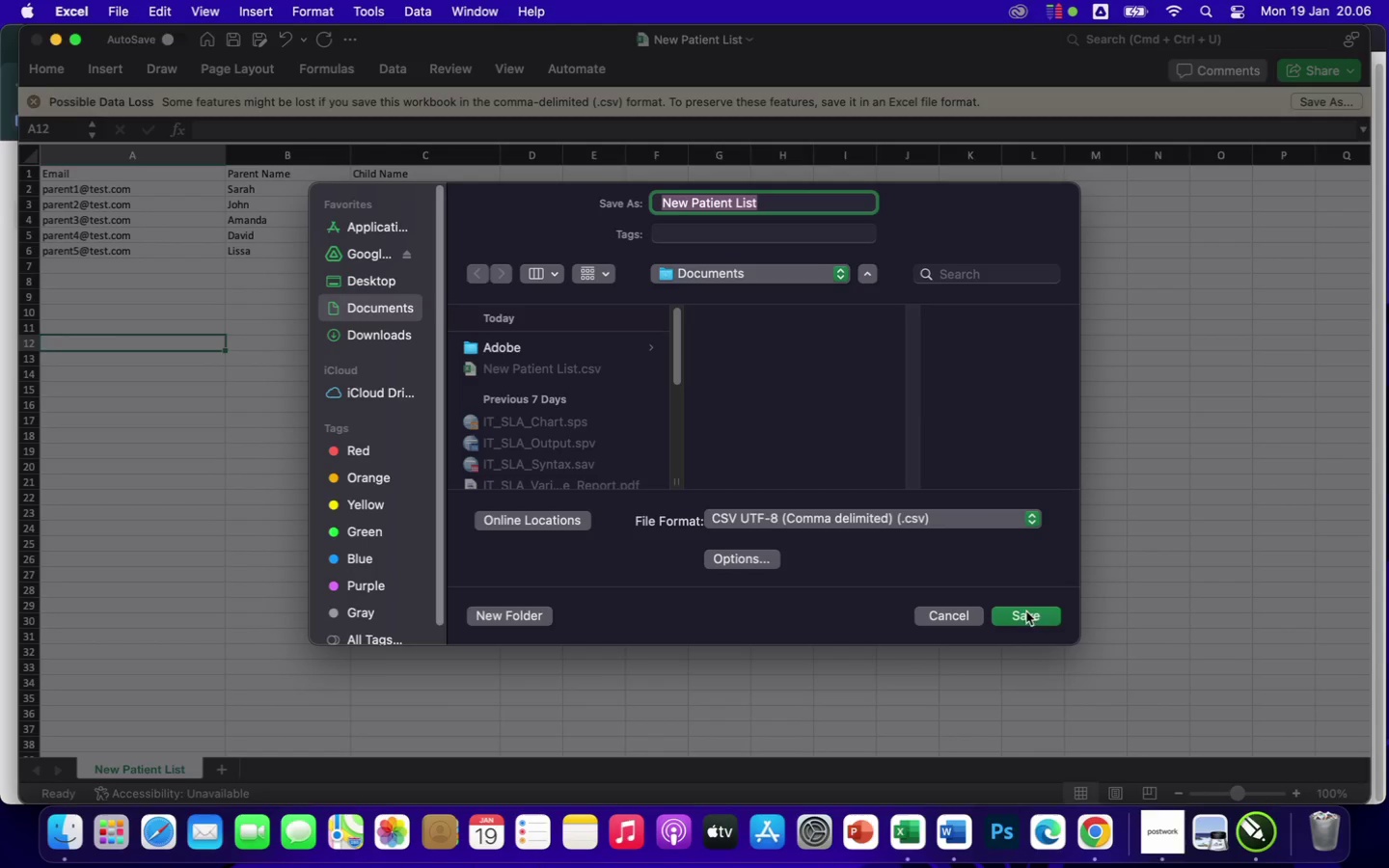 
wait(5.79)
 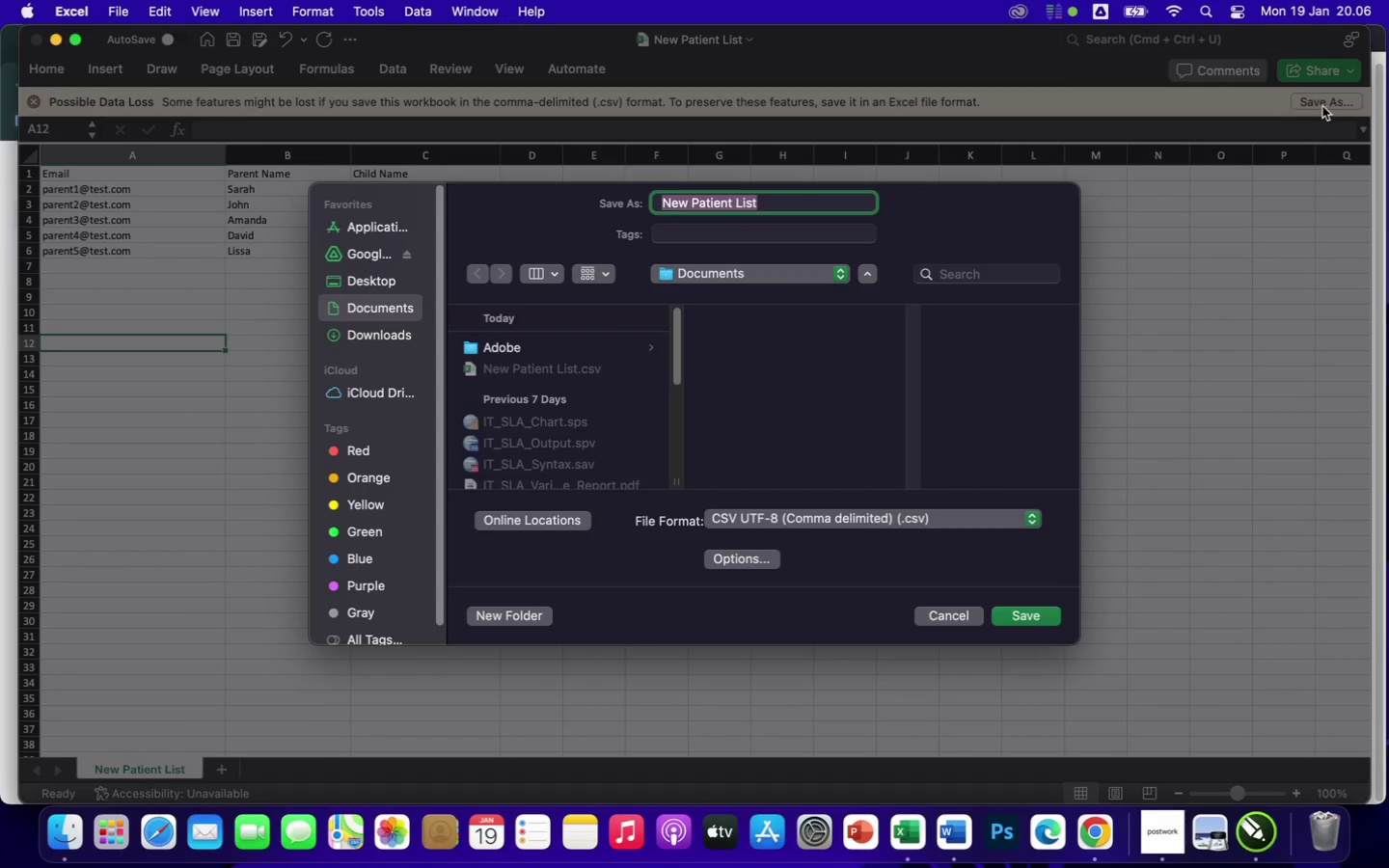 
left_click([1031, 616])
 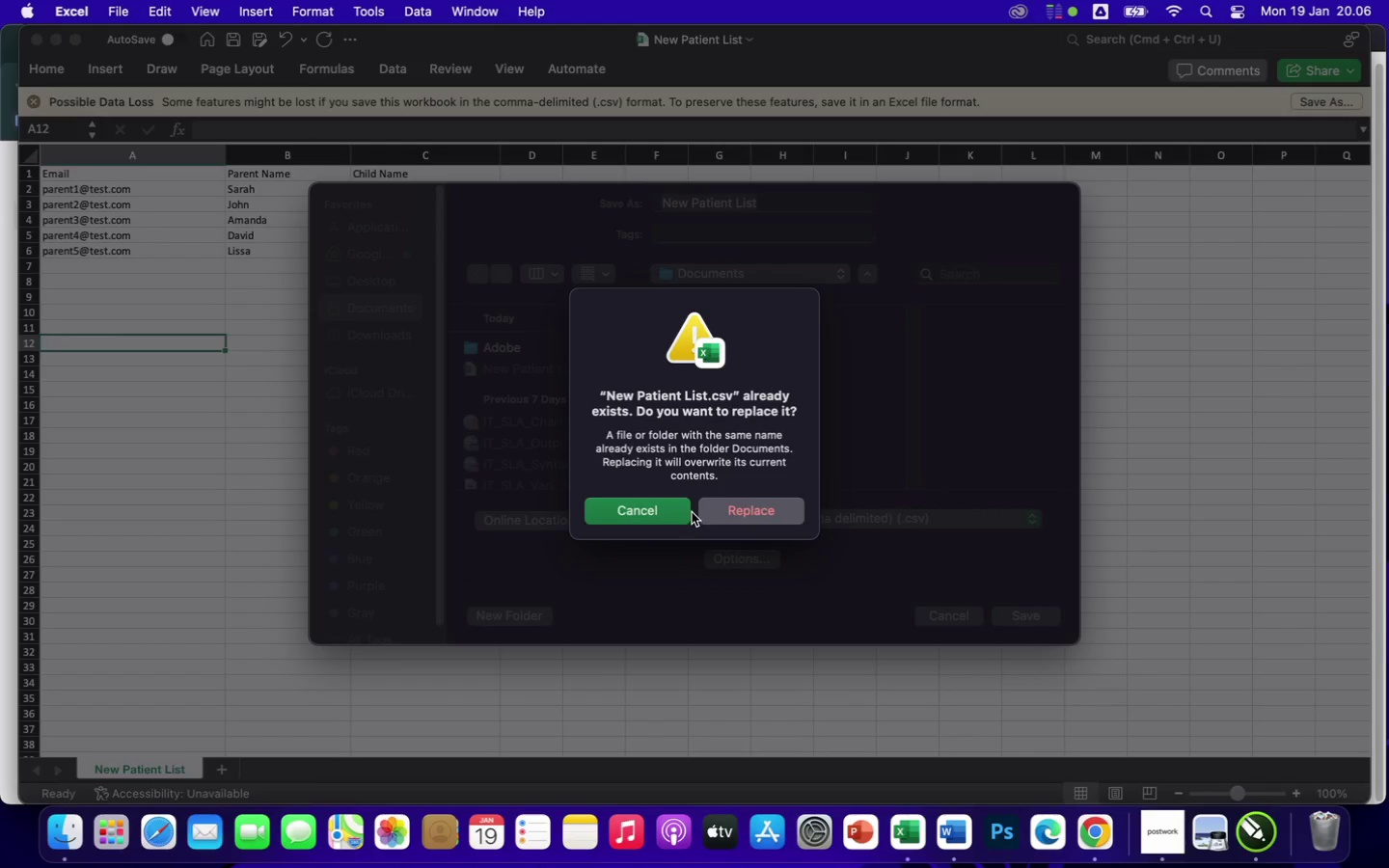 
wait(5.06)
 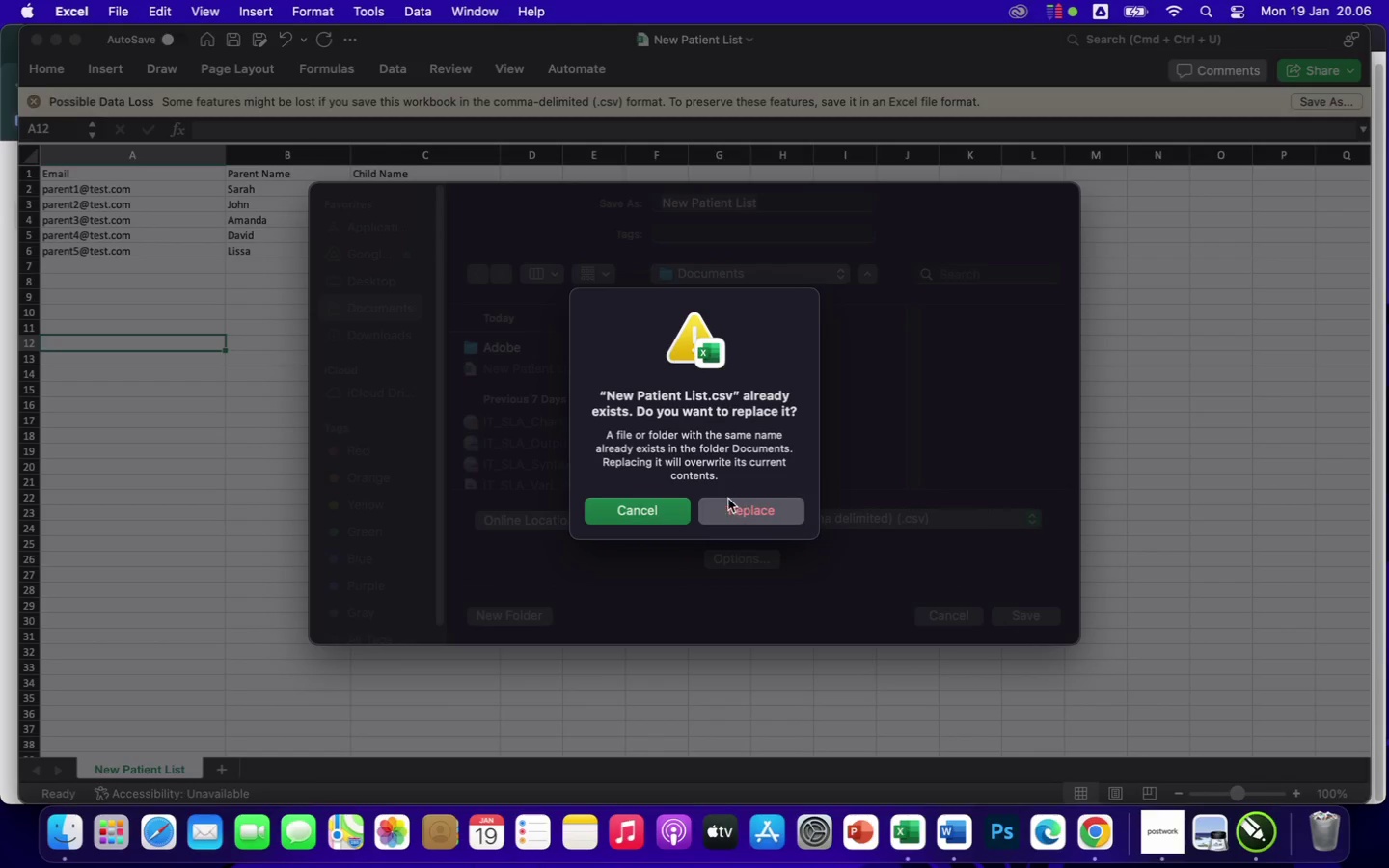 
left_click([721, 517])
 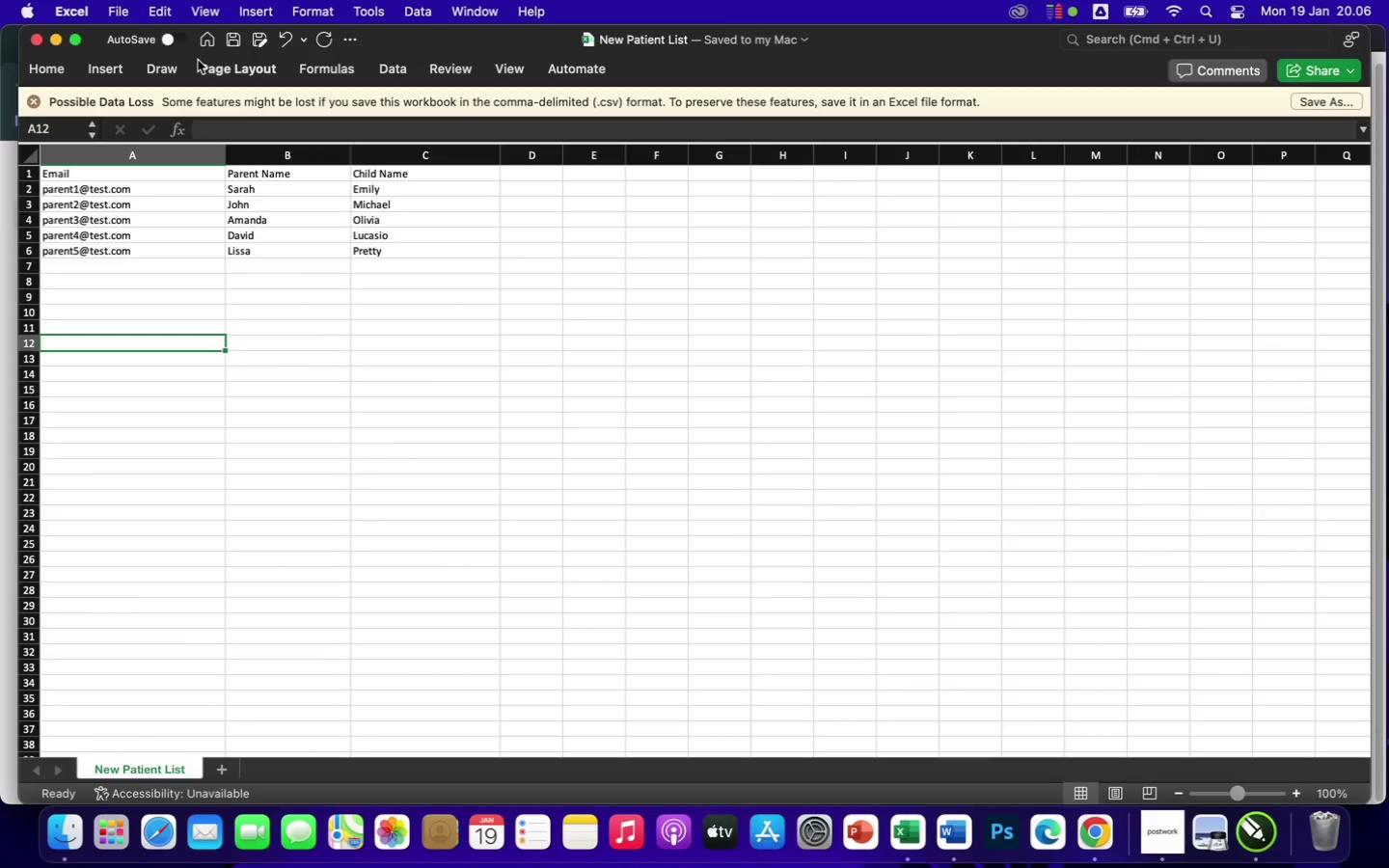 
wait(6.85)
 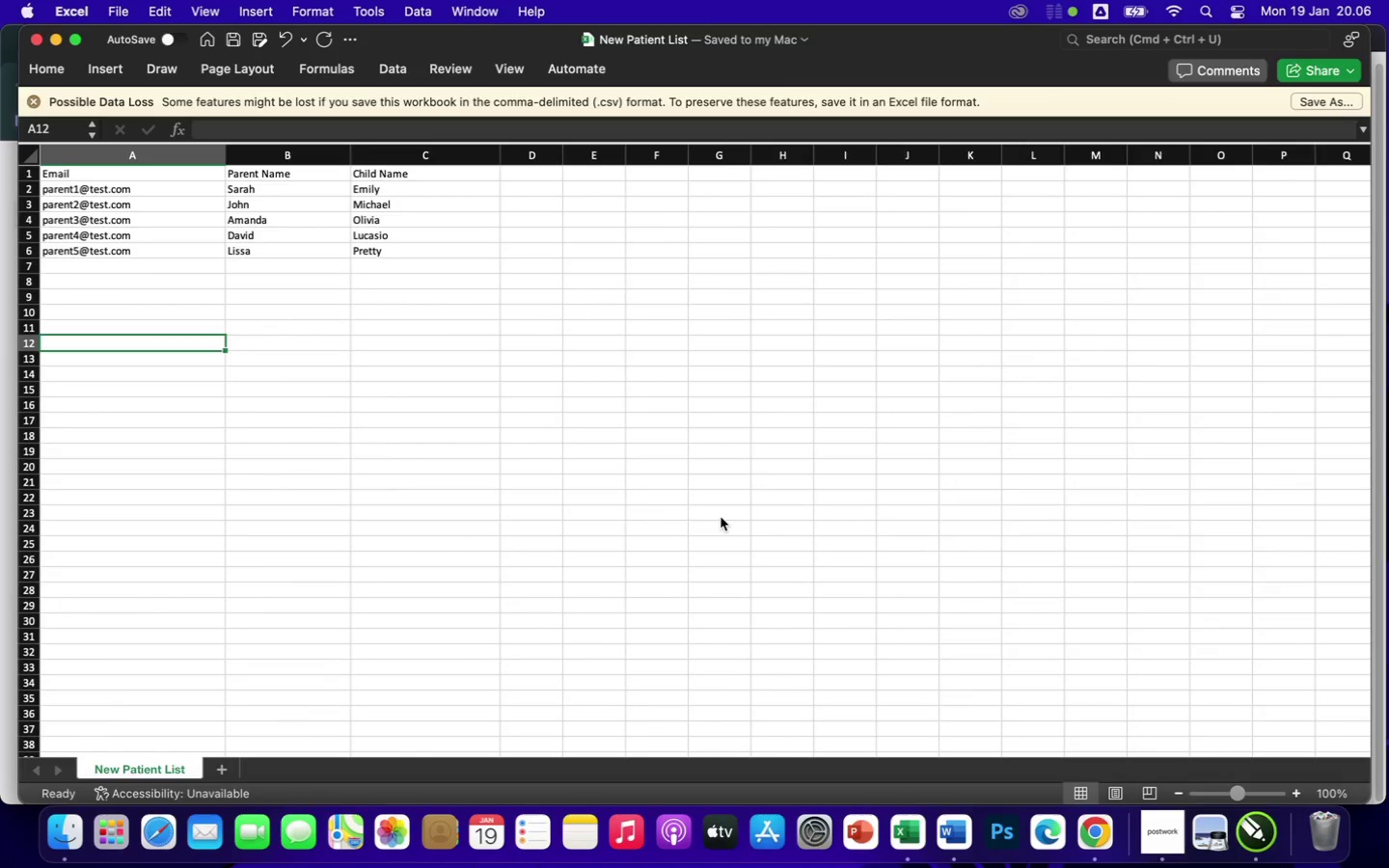 
left_click([279, 41])
 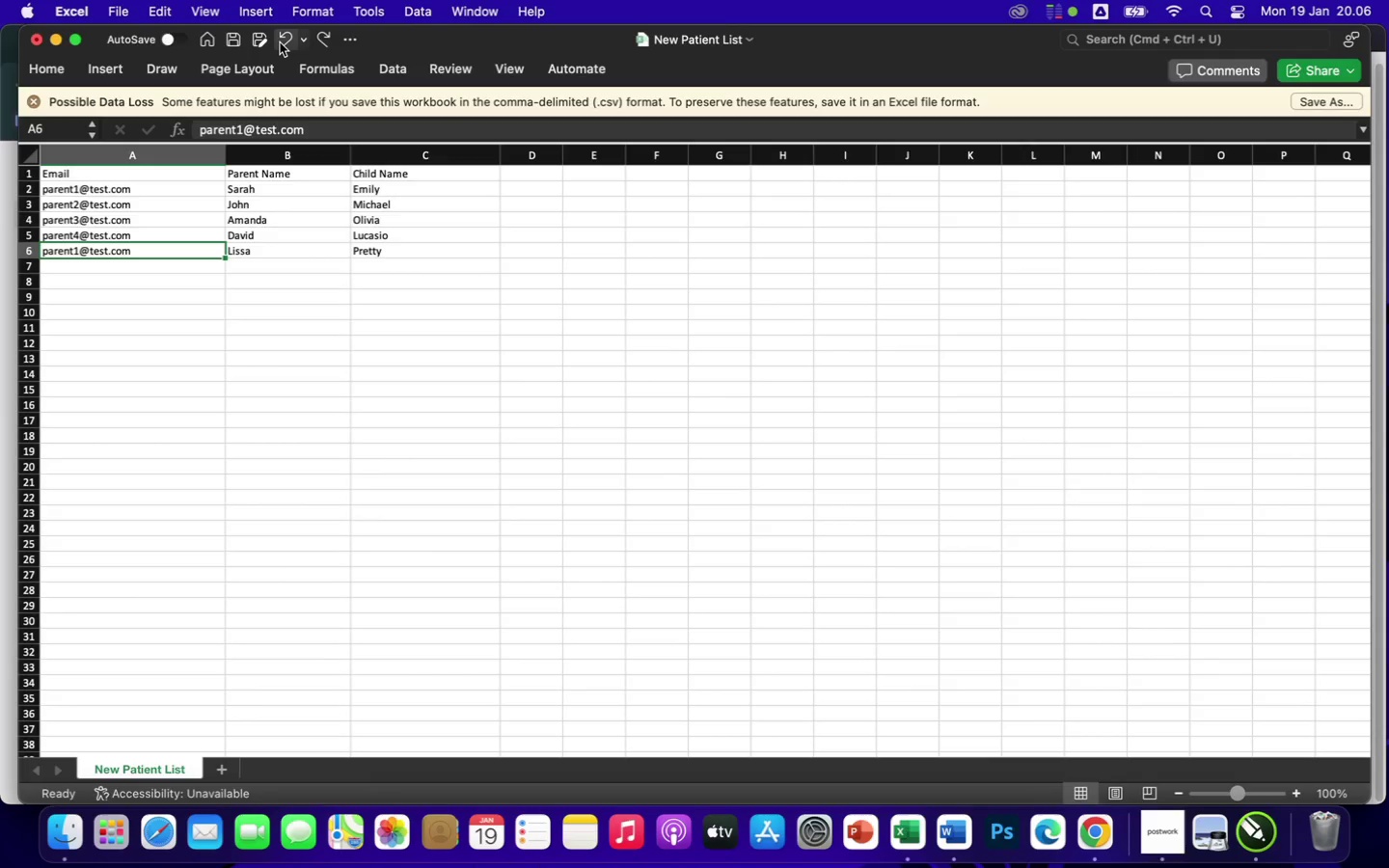 
left_click([283, 46])
 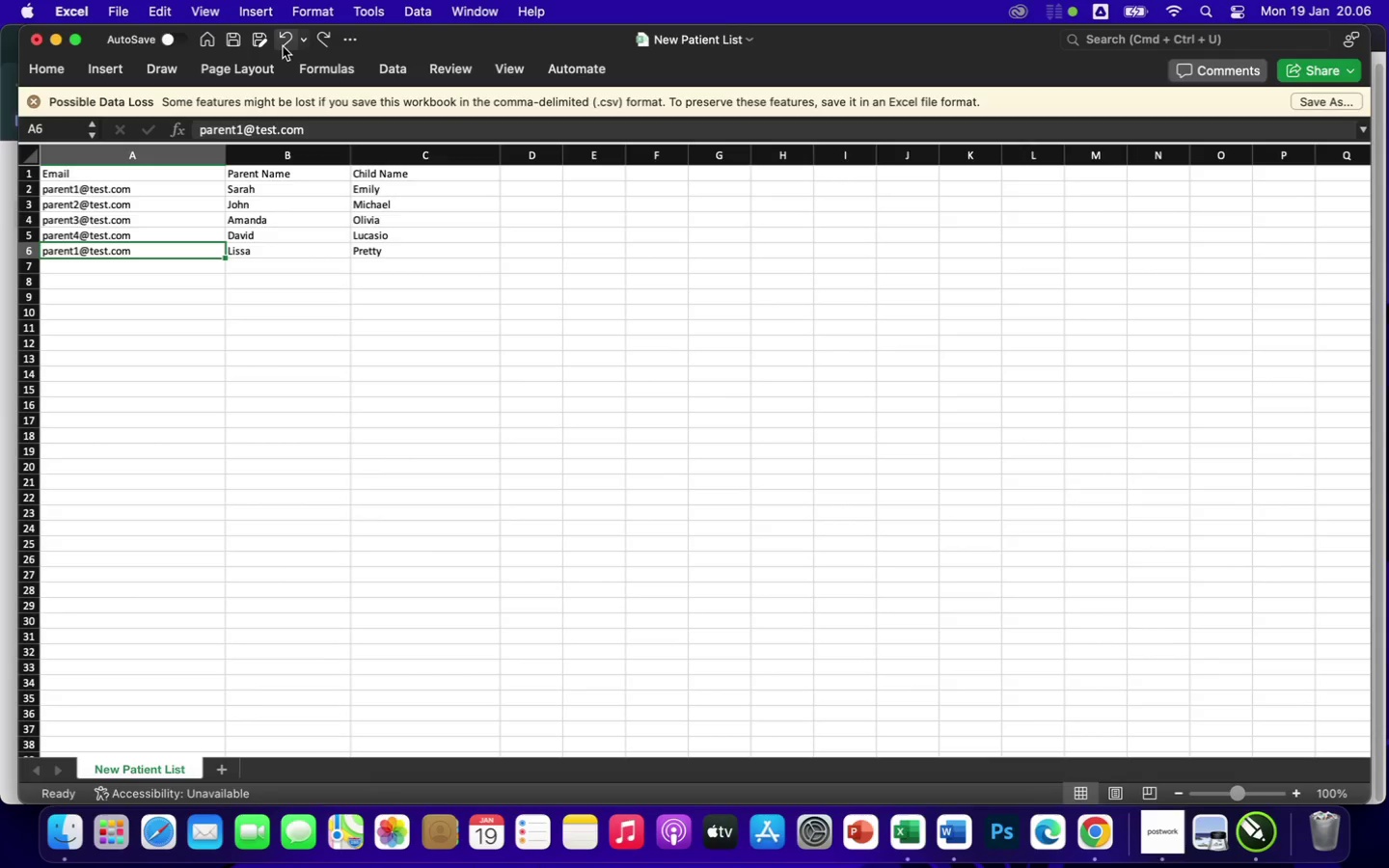 
left_click([287, 39])
 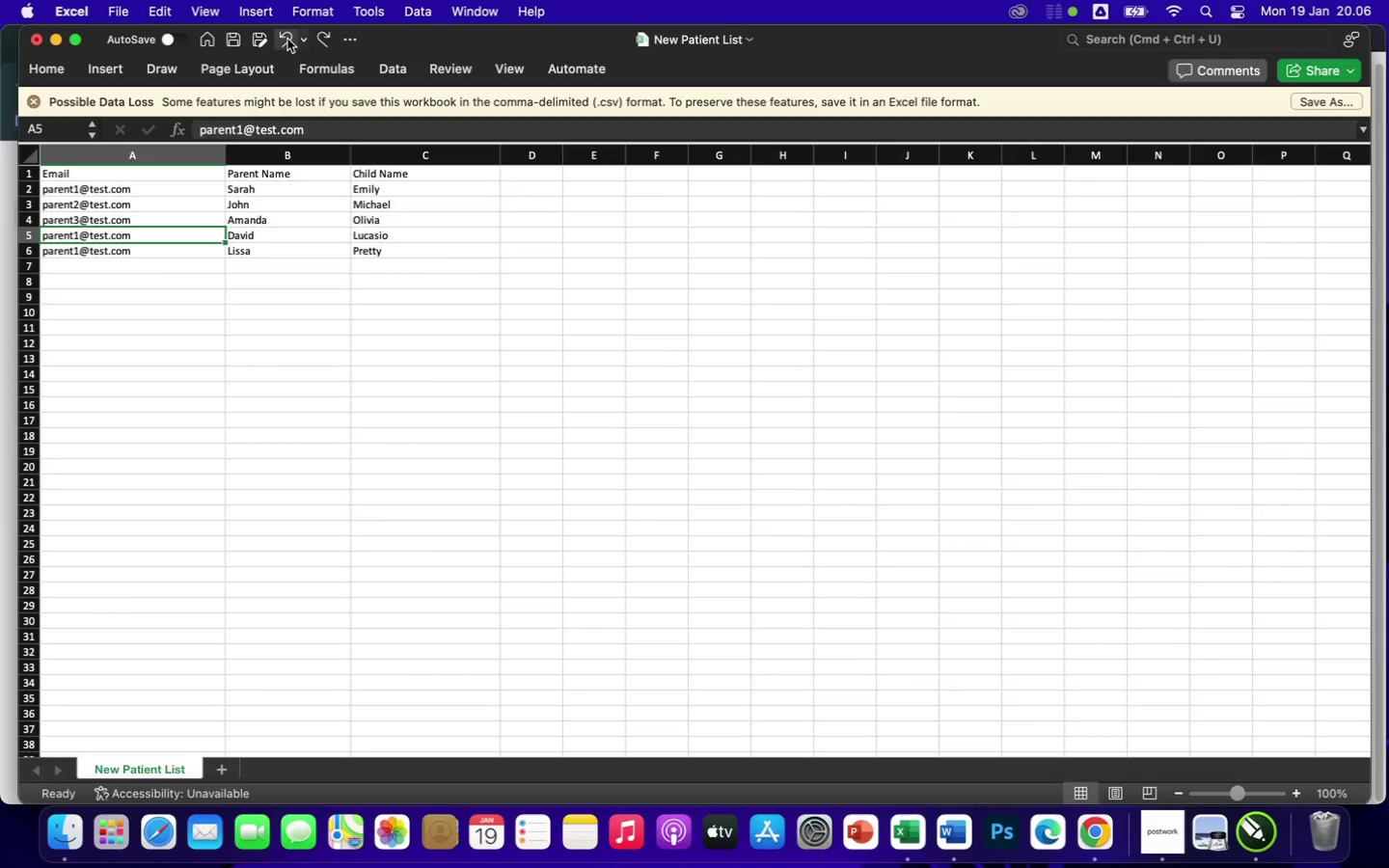 
left_click([288, 40])
 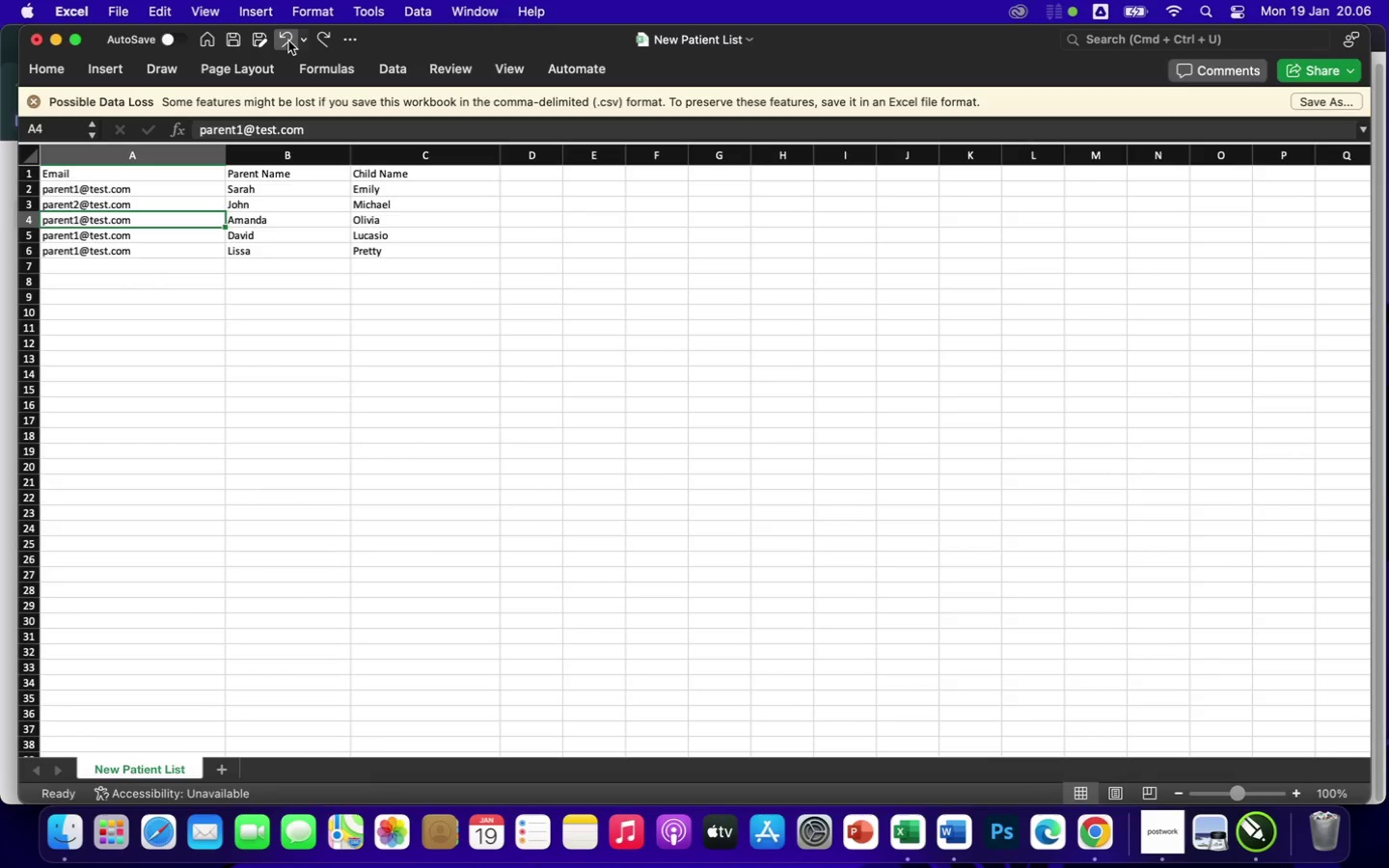 
double_click([288, 41])
 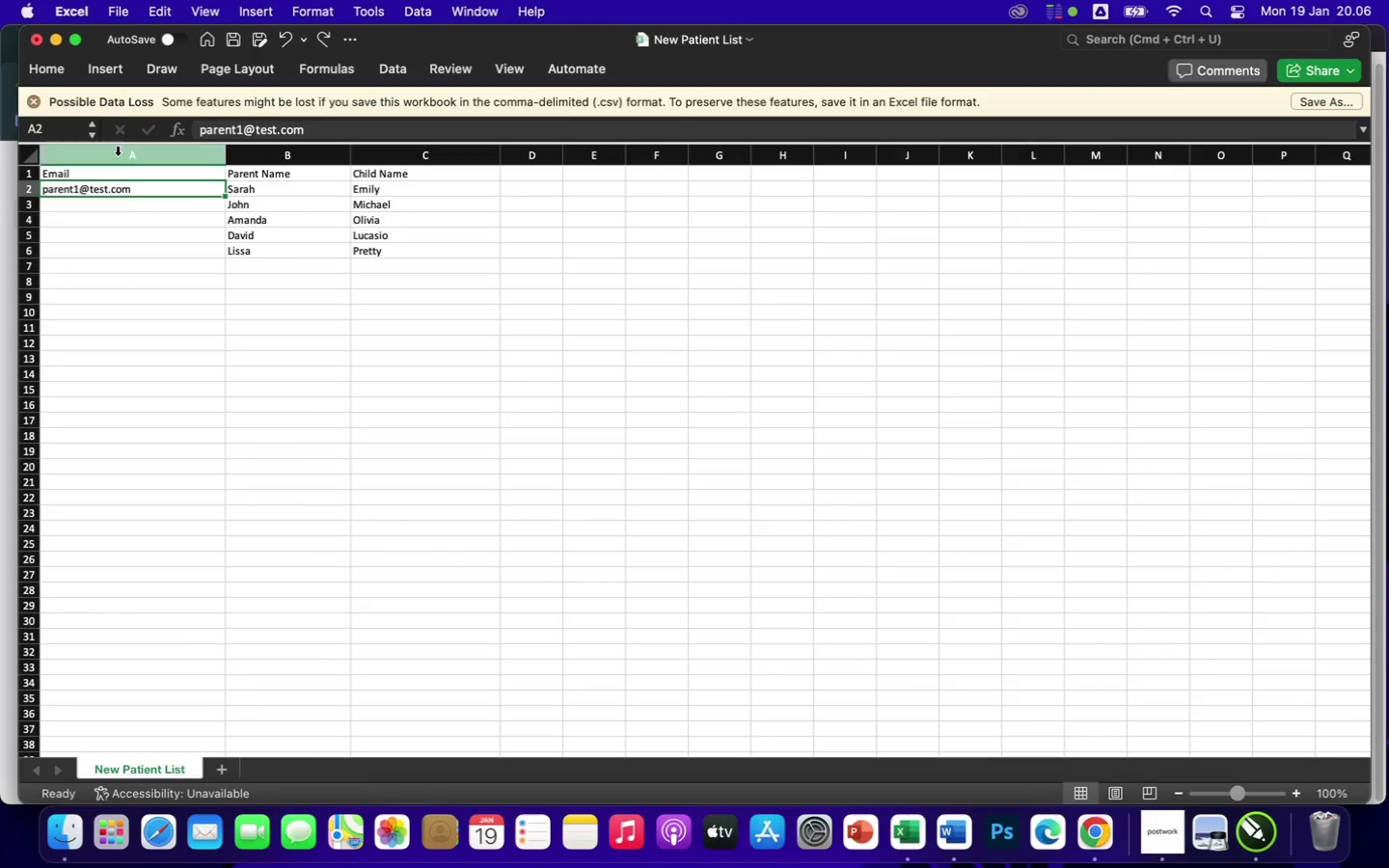 
left_click([170, 299])
 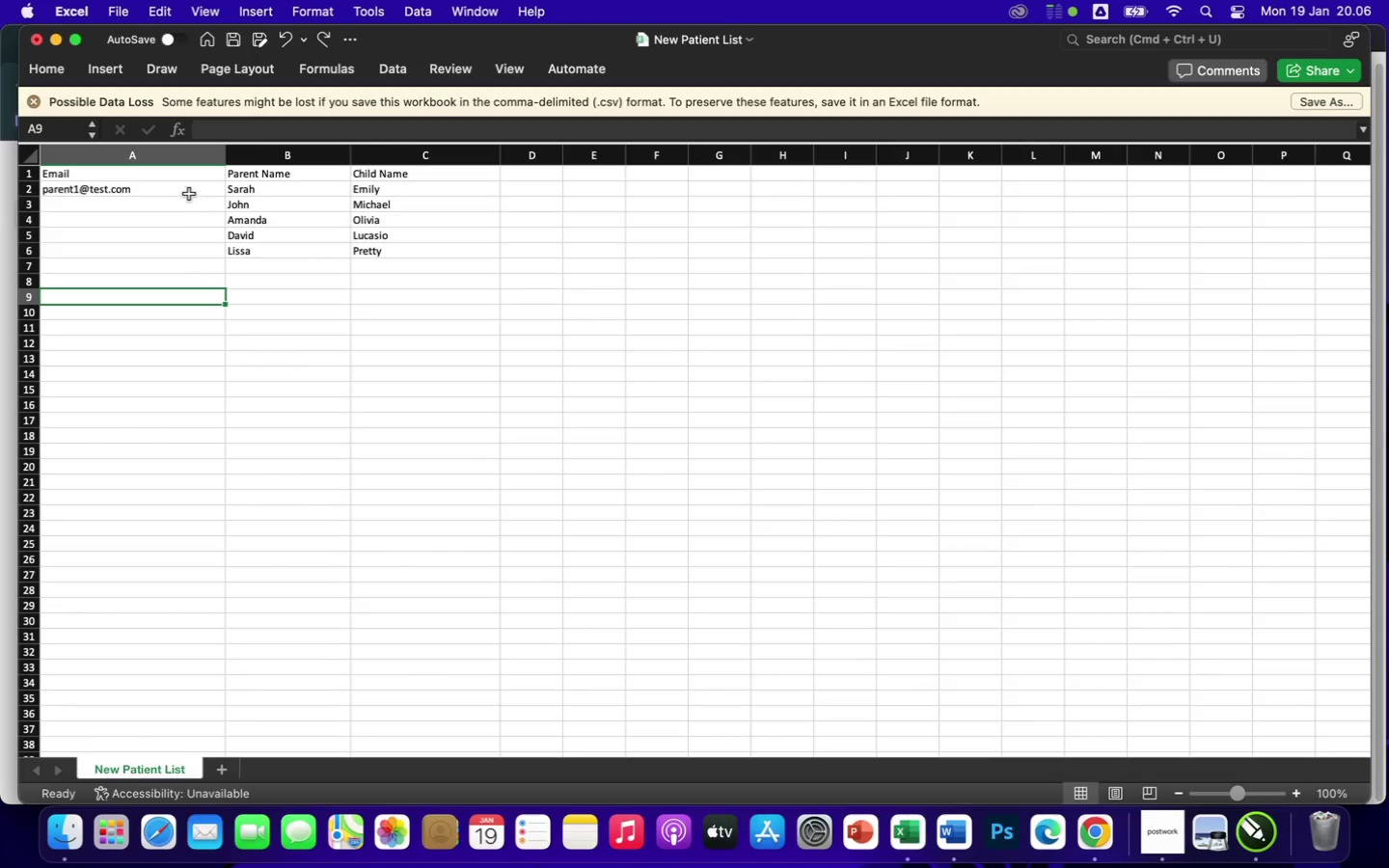 
left_click([188, 194])
 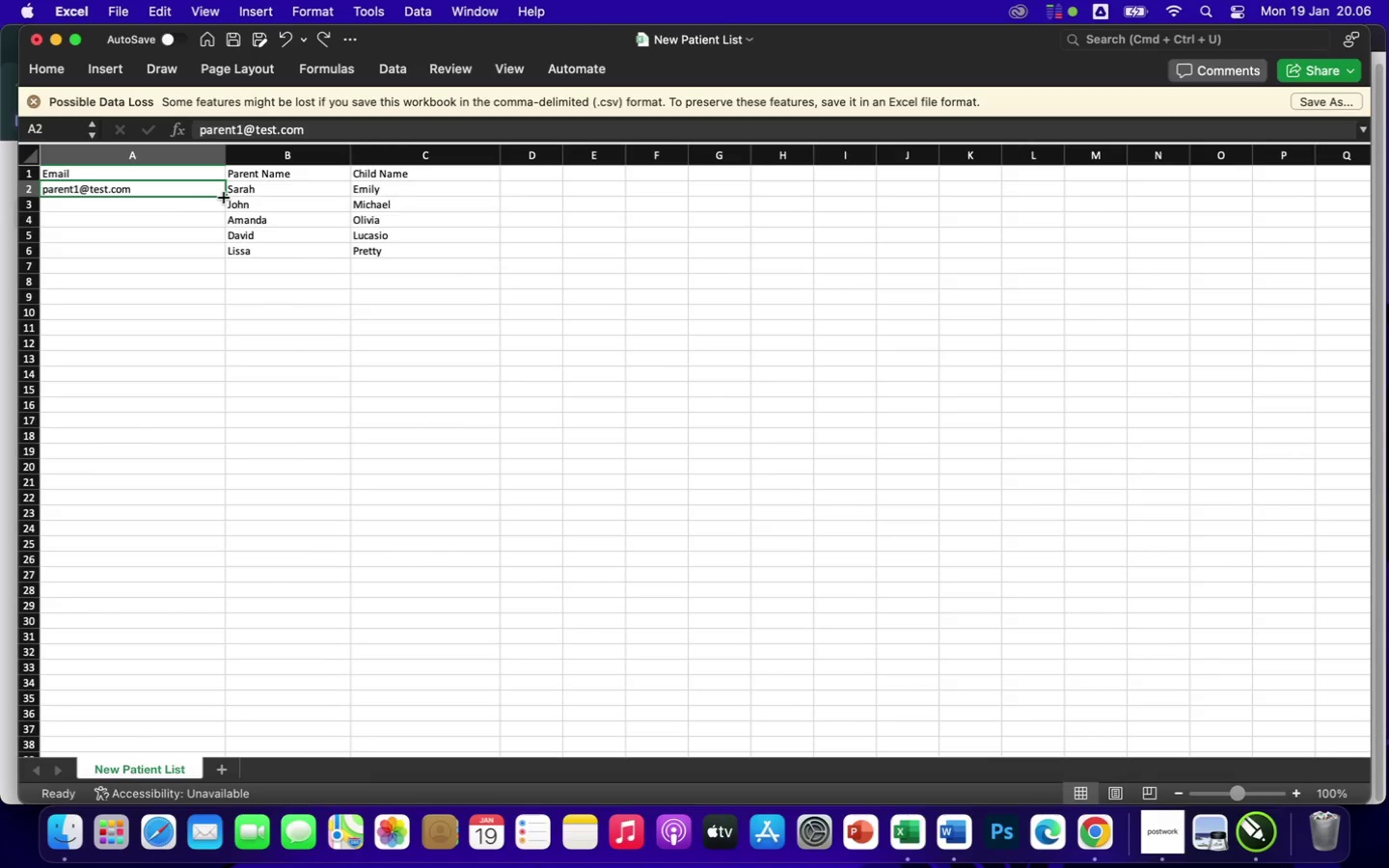 
left_click_drag(start_coordinate=[224, 198], to_coordinate=[213, 263])
 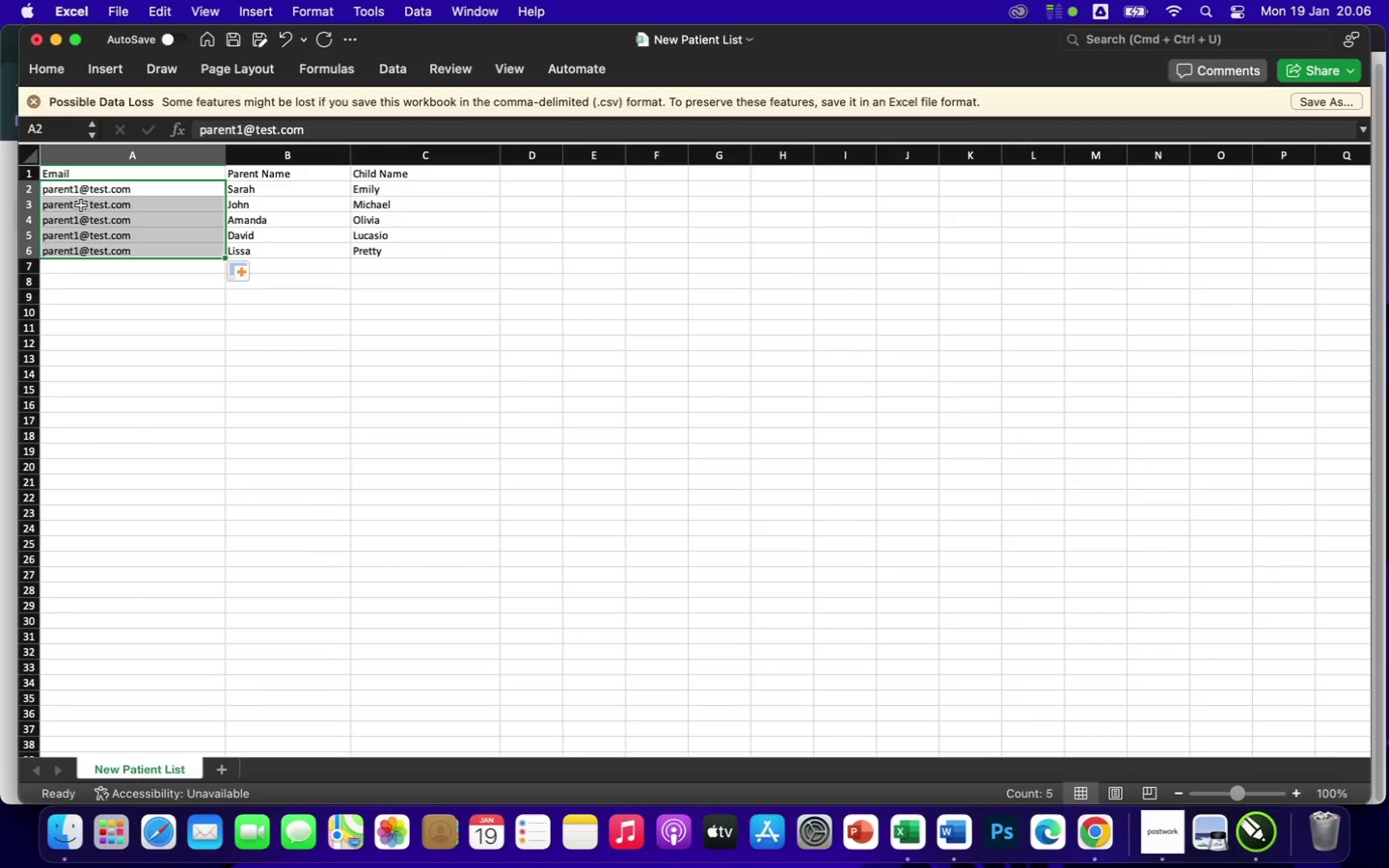 
double_click([81, 205])
 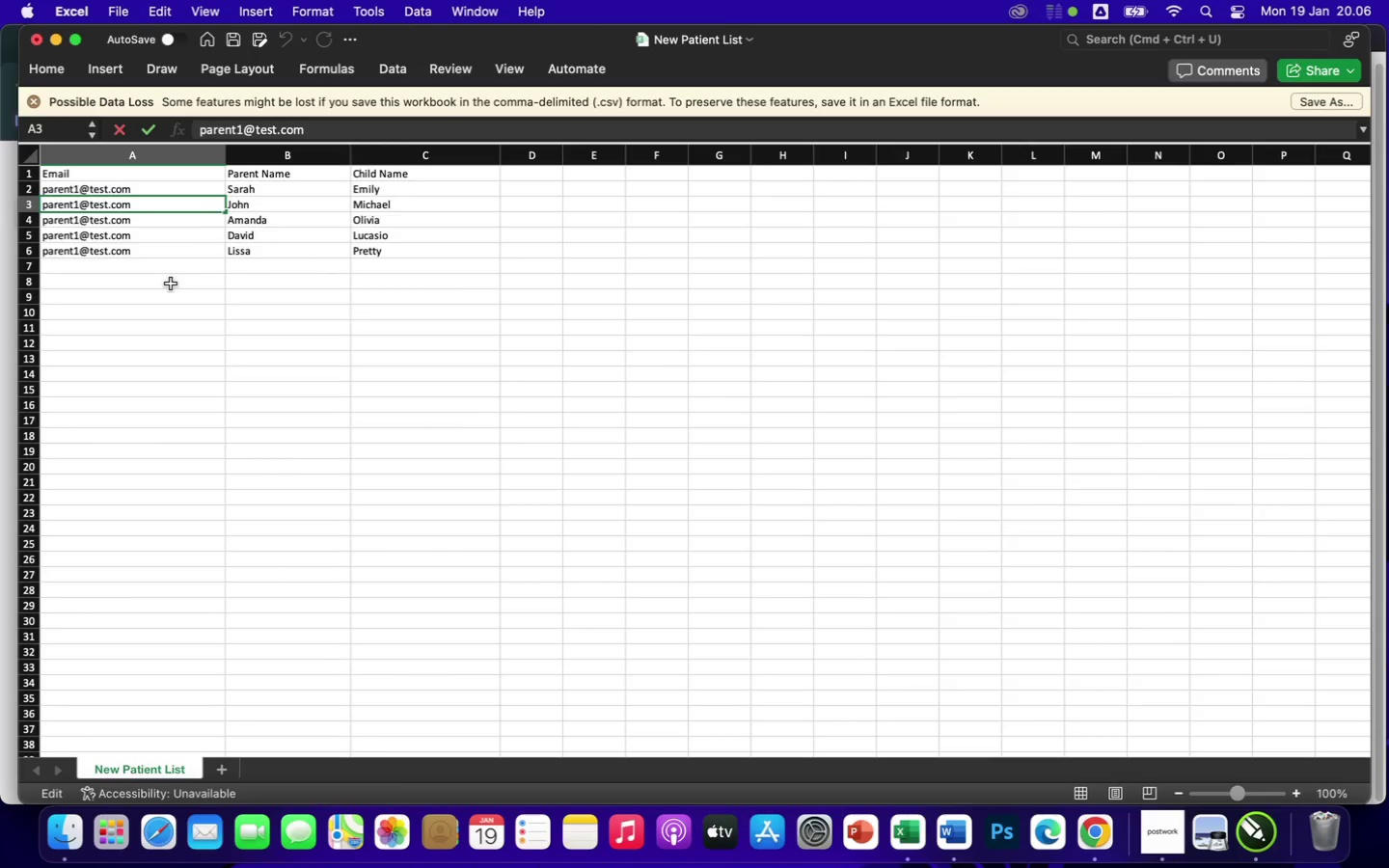 
key(Backspace)